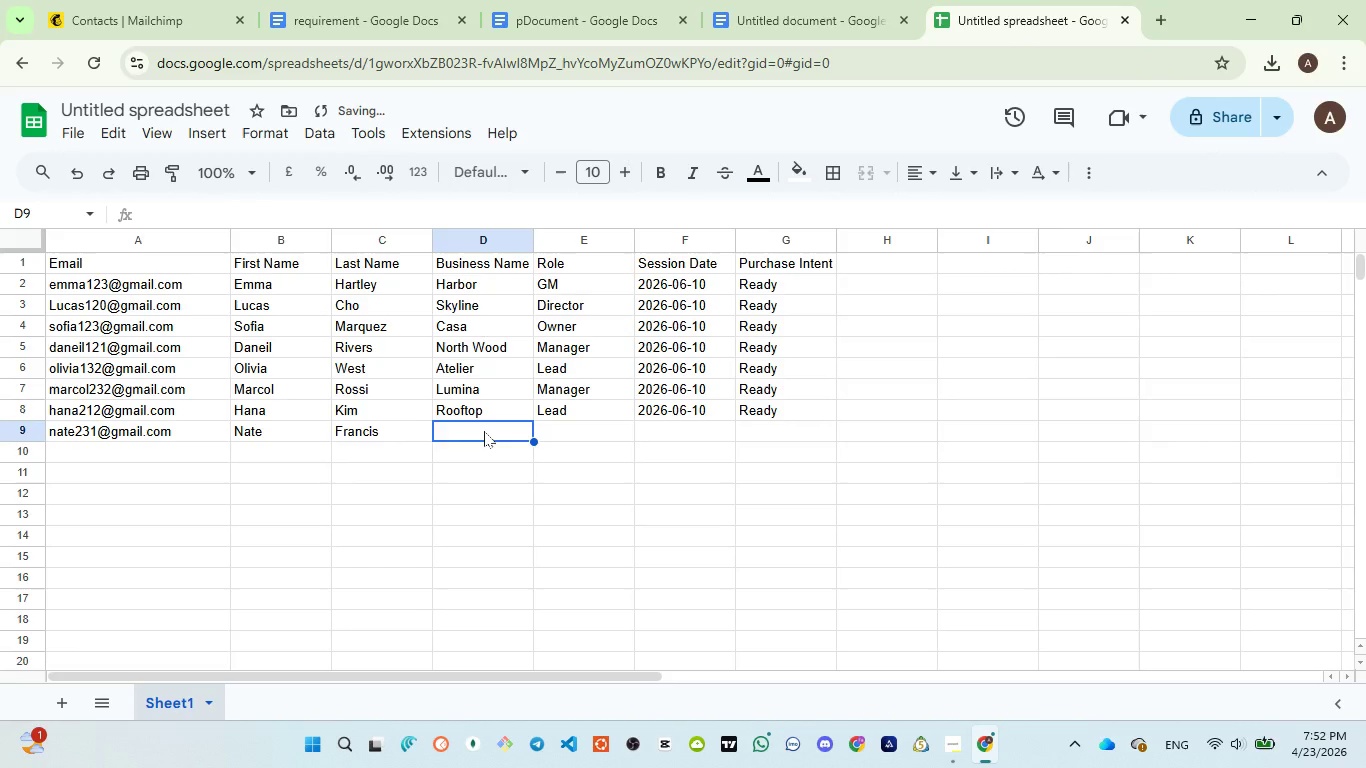 
type(Brick)
 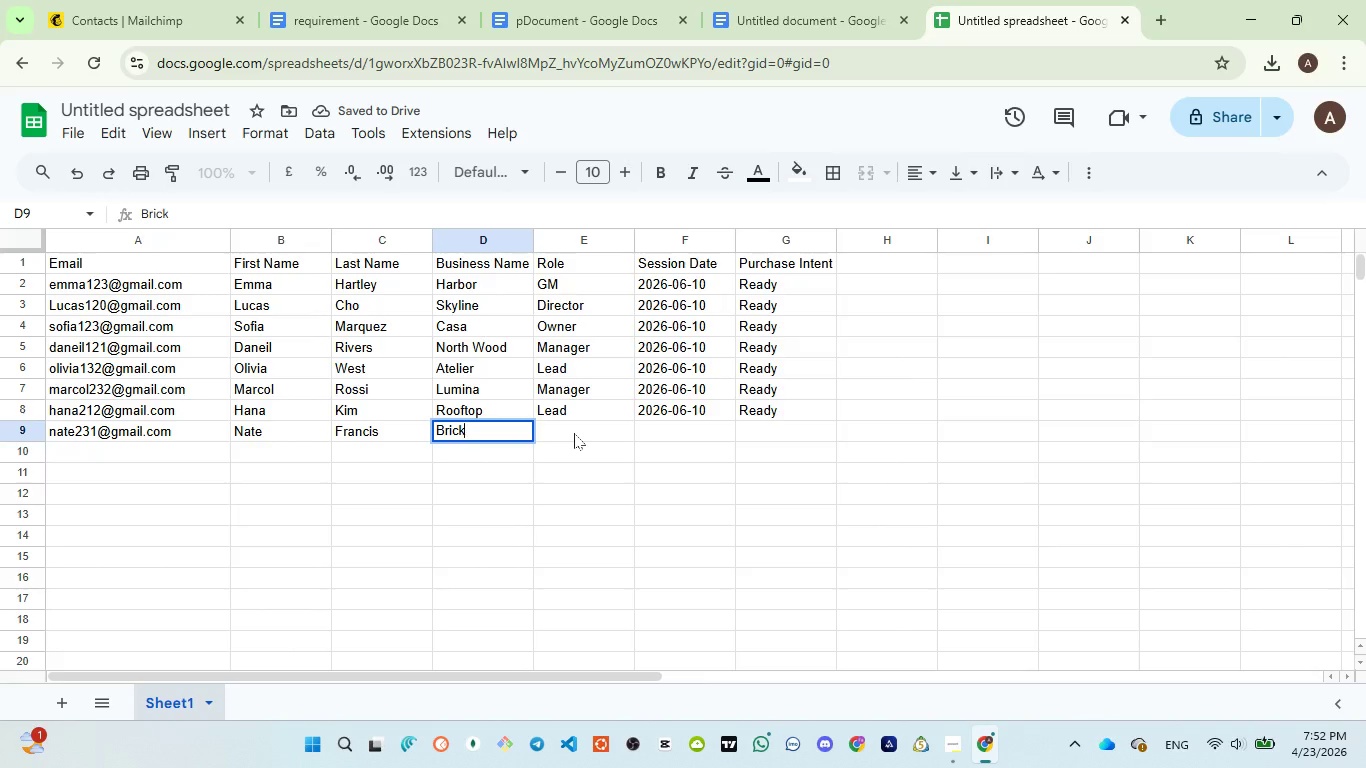 
left_click([574, 433])
 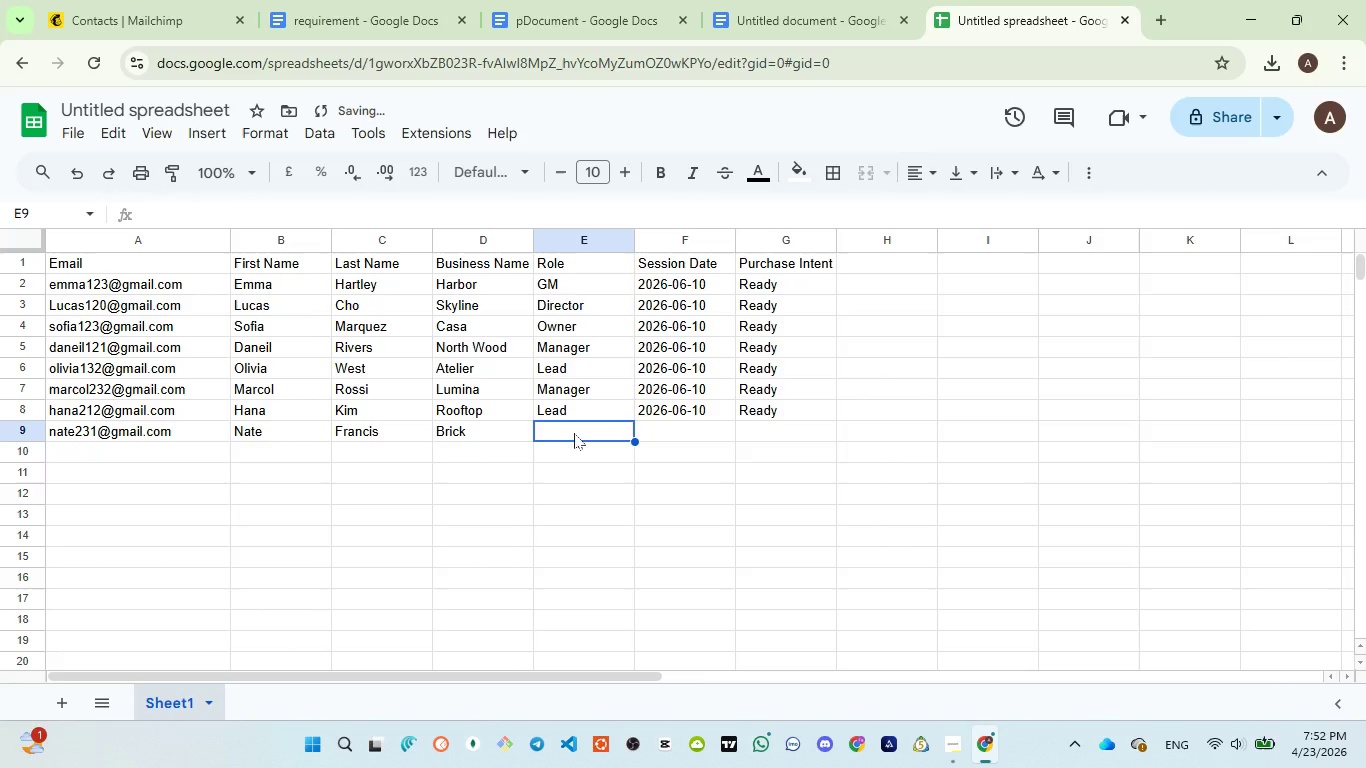 
key(Shift+ShiftLeft)
 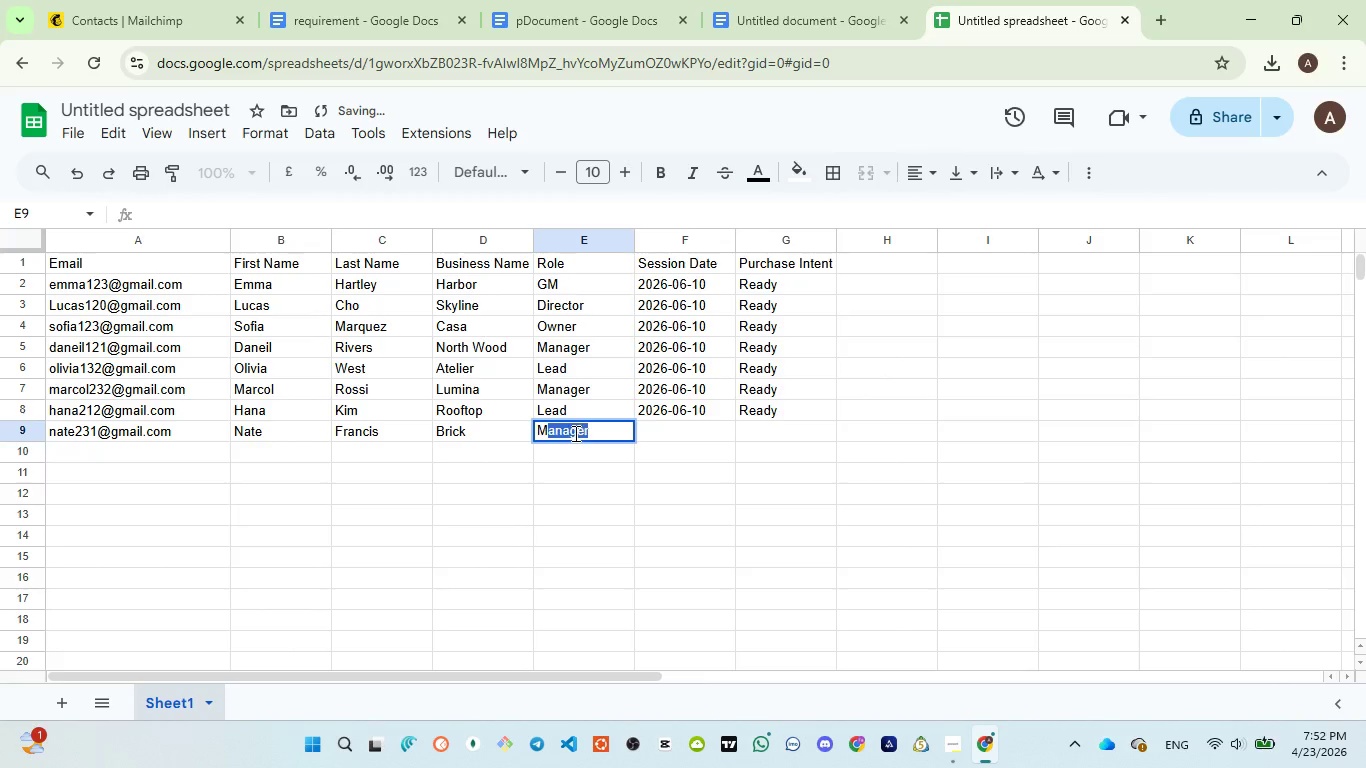 
key(Shift+M)
 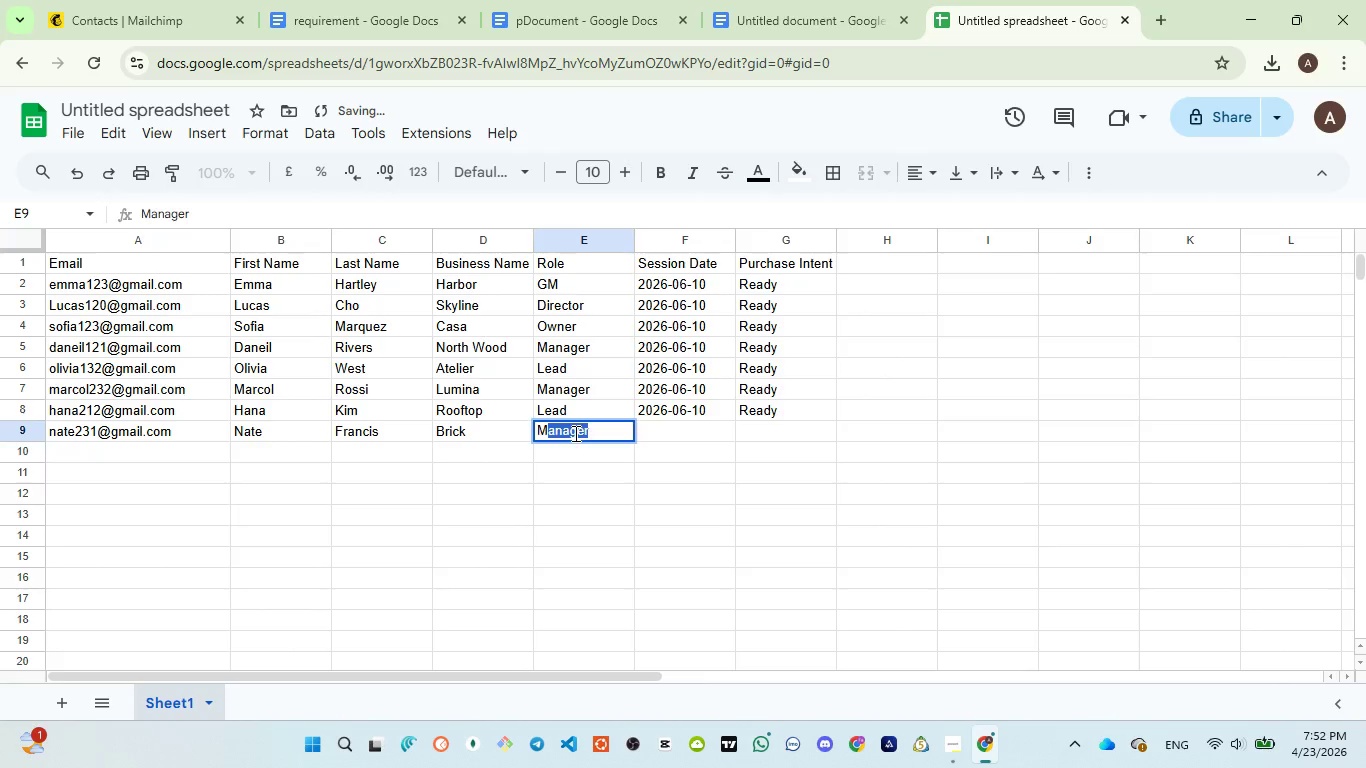 
key(ArrowRight)
 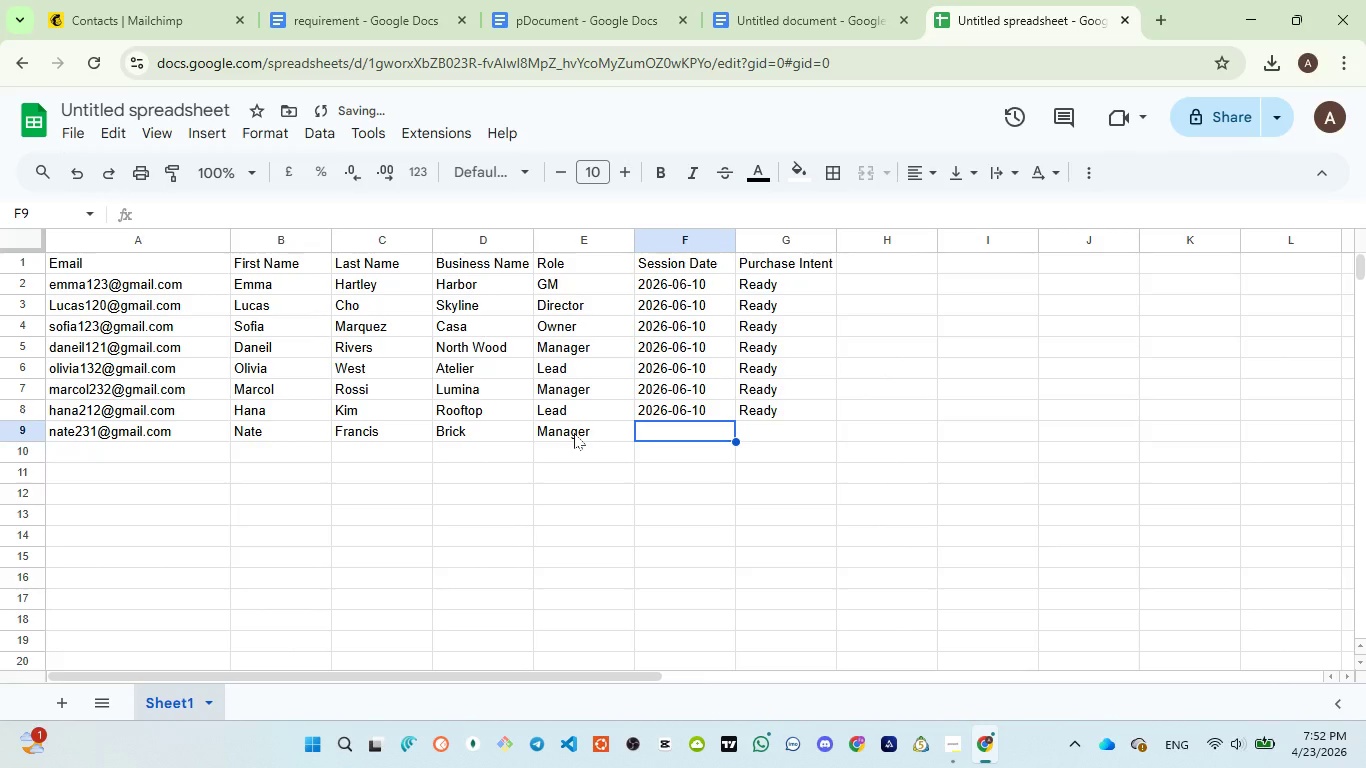 
key(Quote)
 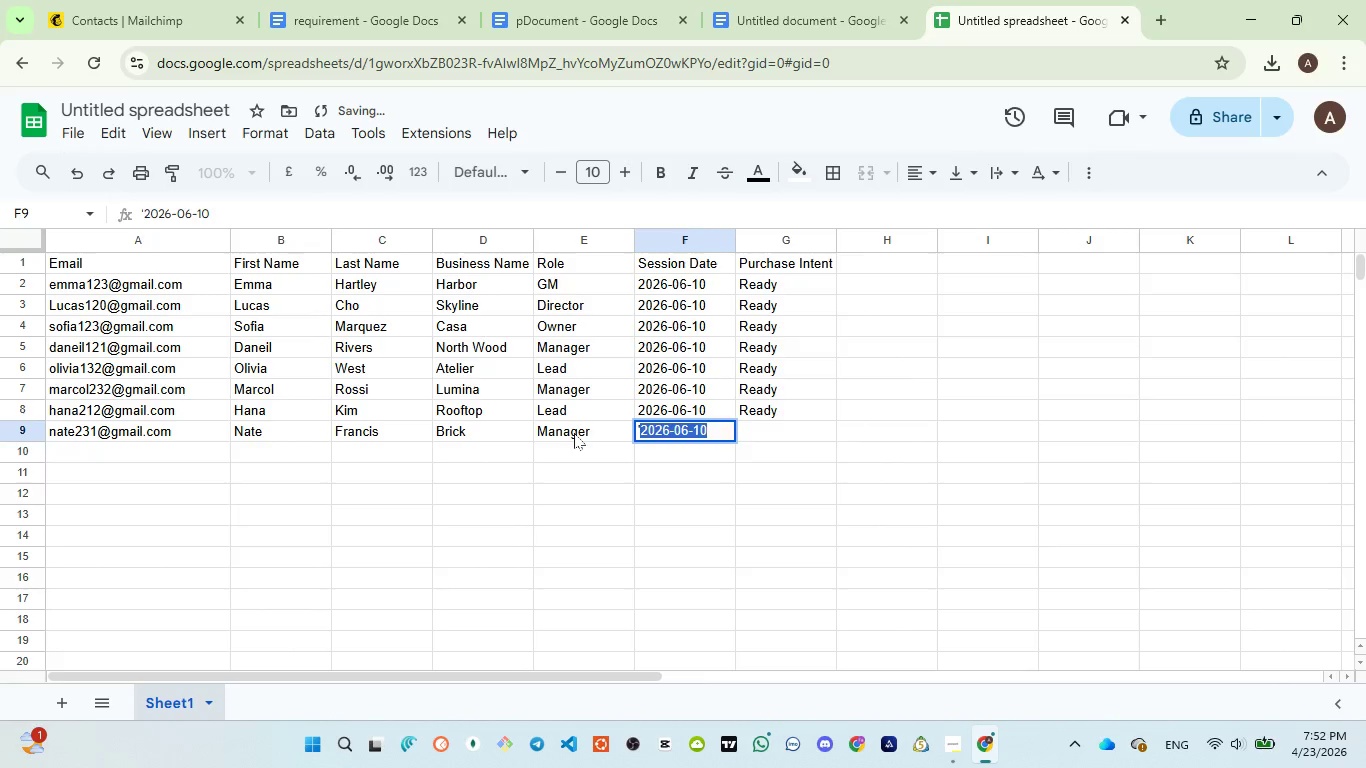 
key(ArrowRight)
 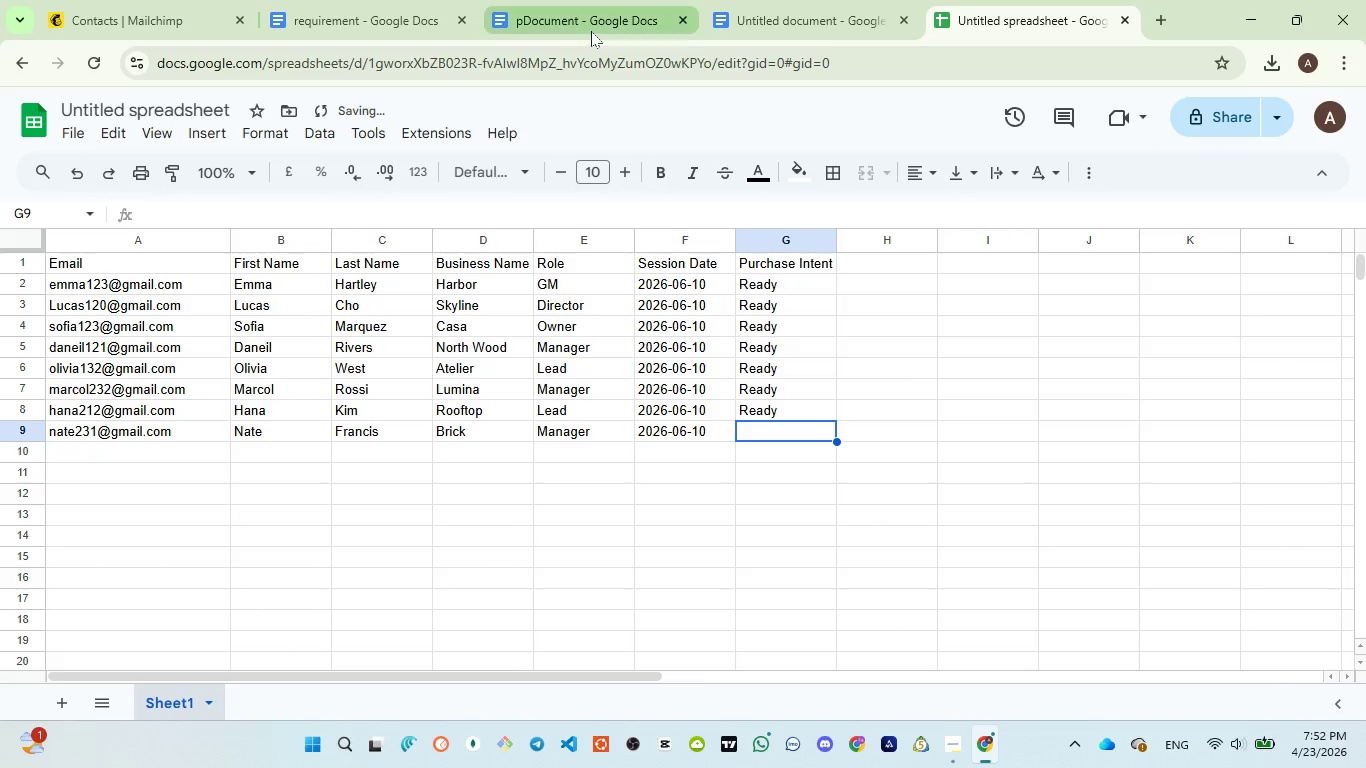 
left_click([591, 31])
 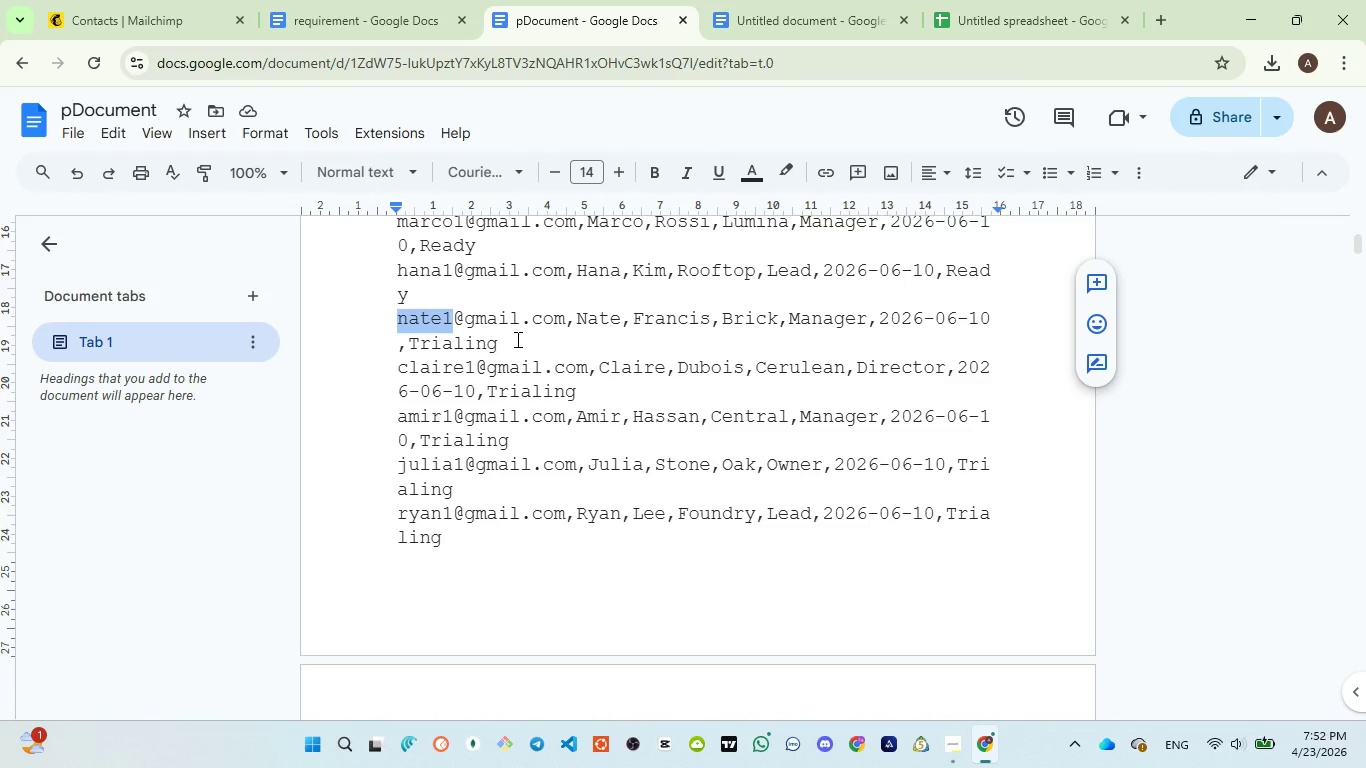 
double_click([470, 342])
 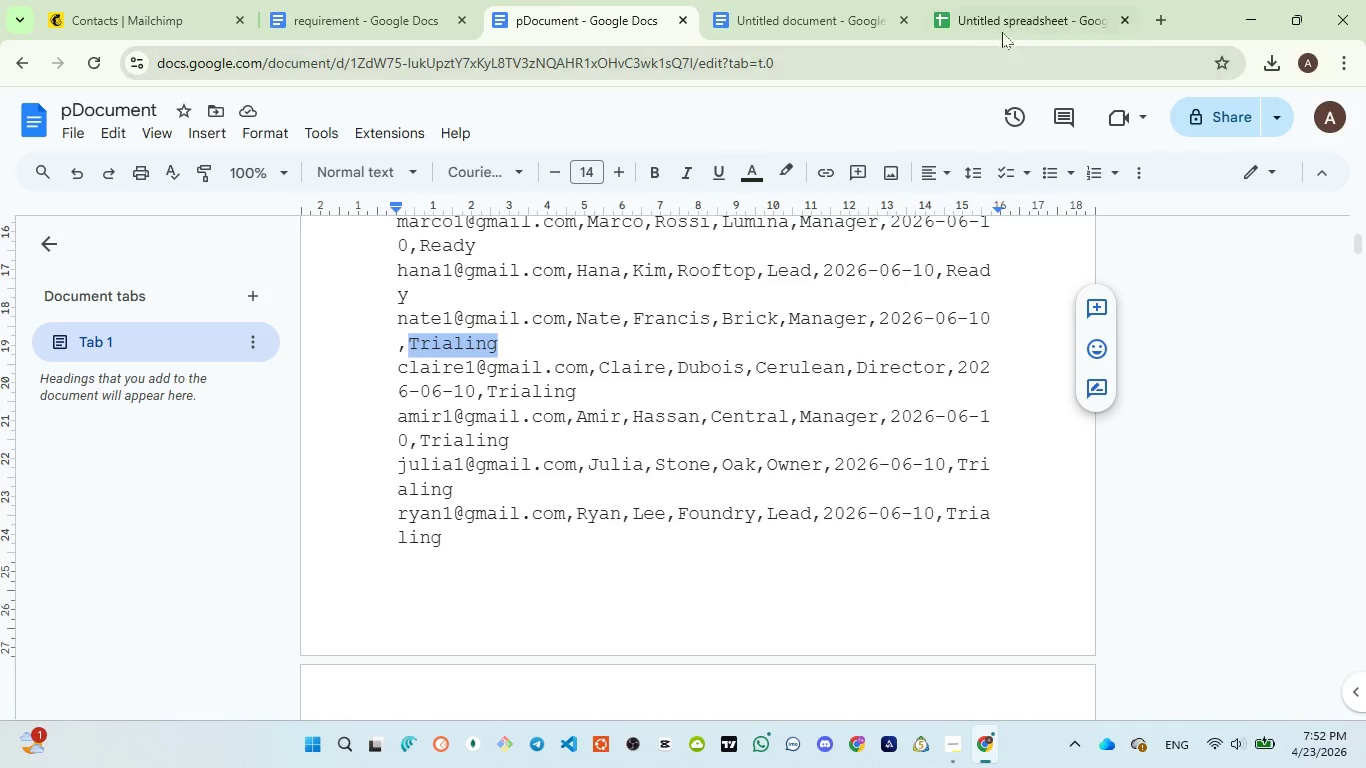 
left_click([1003, 28])
 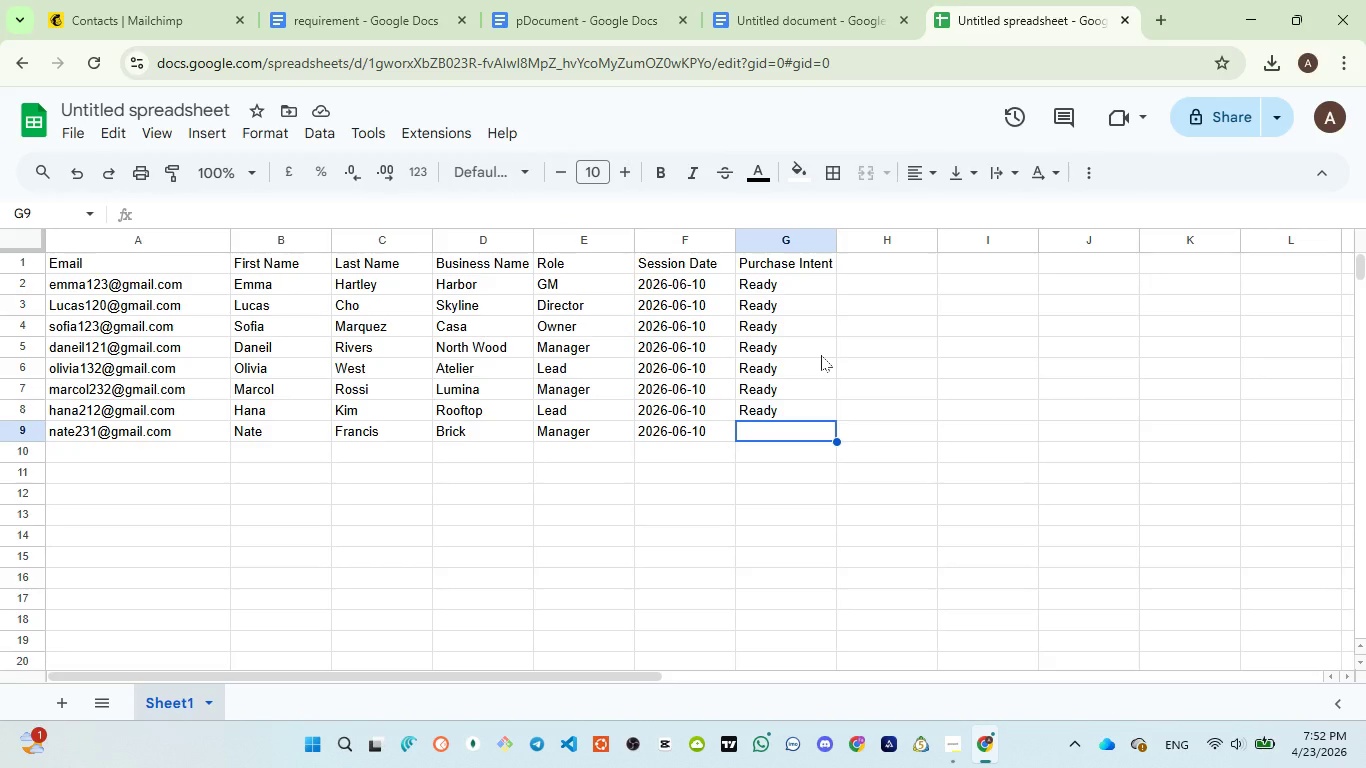 
type(Tra)
key(Backspace)
type(ialing)
 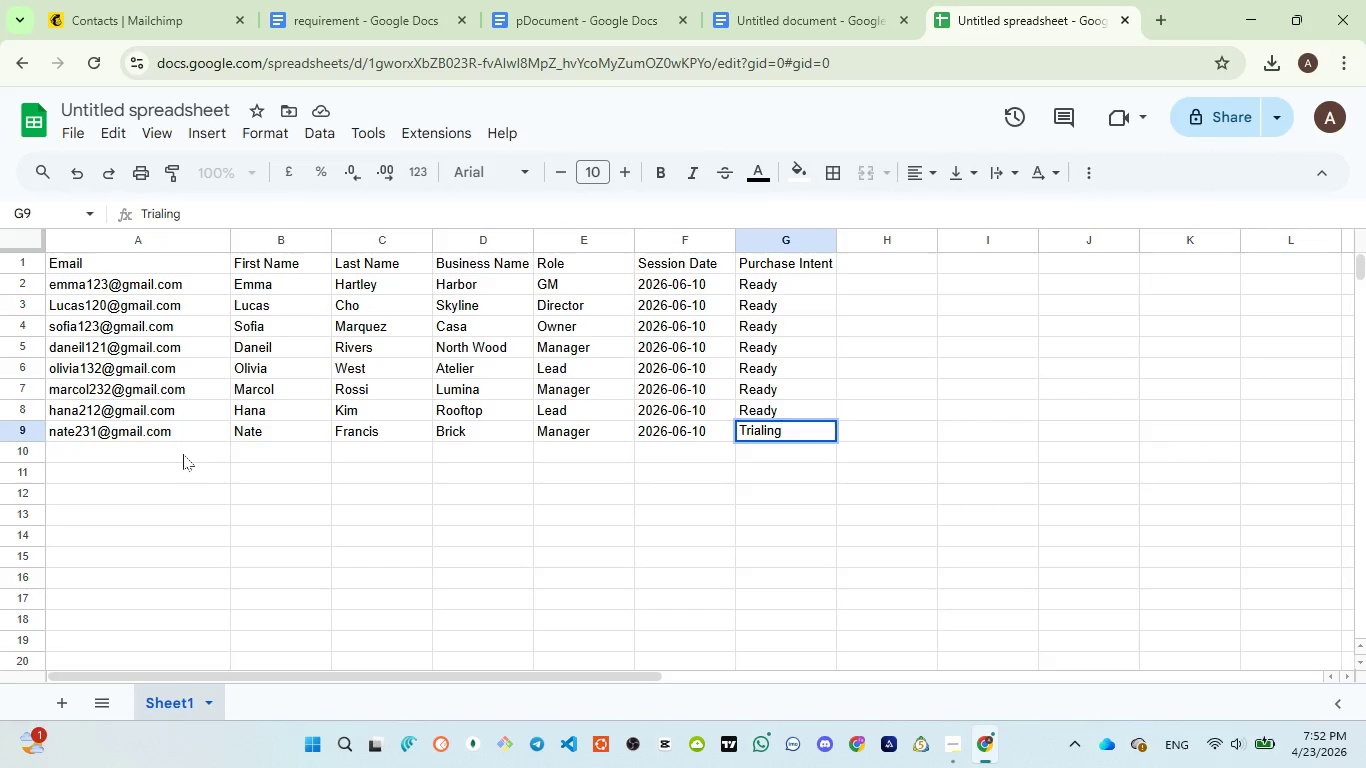 
left_click([180, 453])
 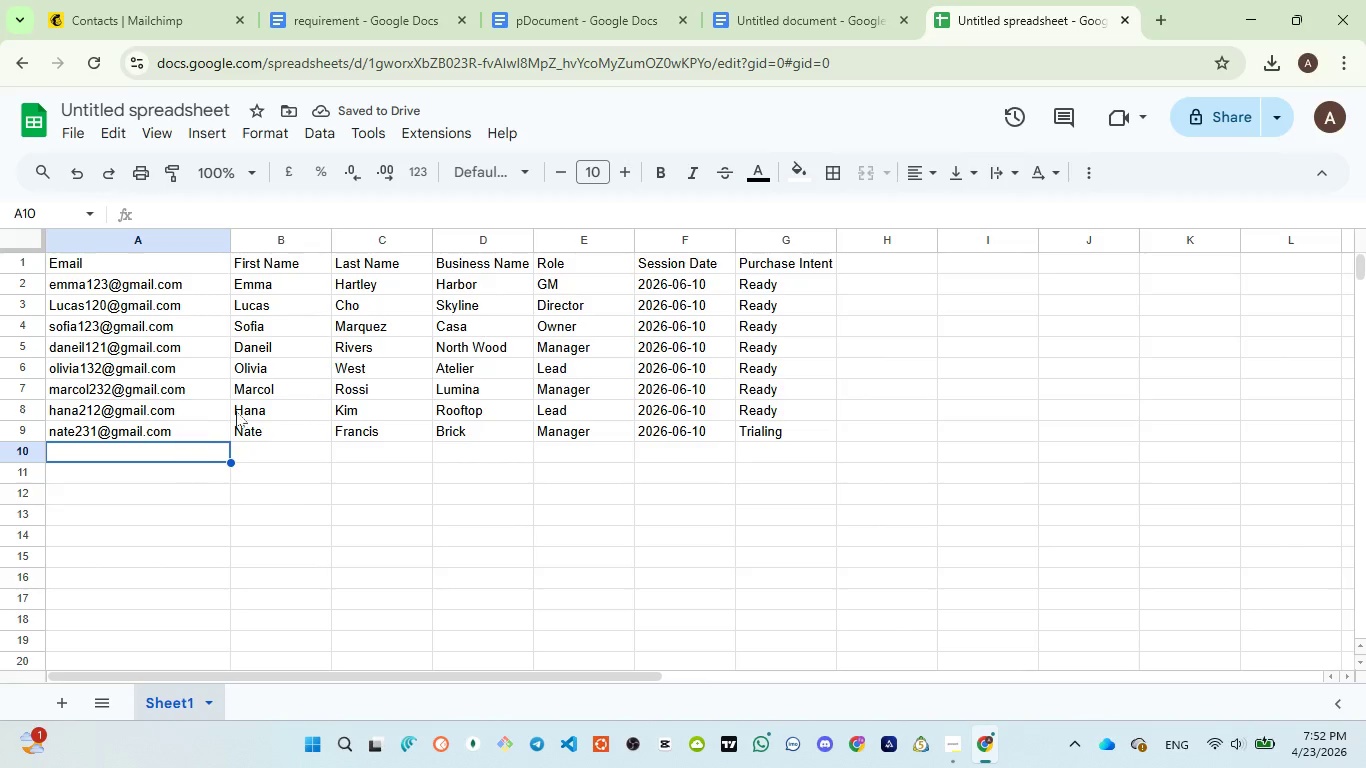 
left_click([574, 28])
 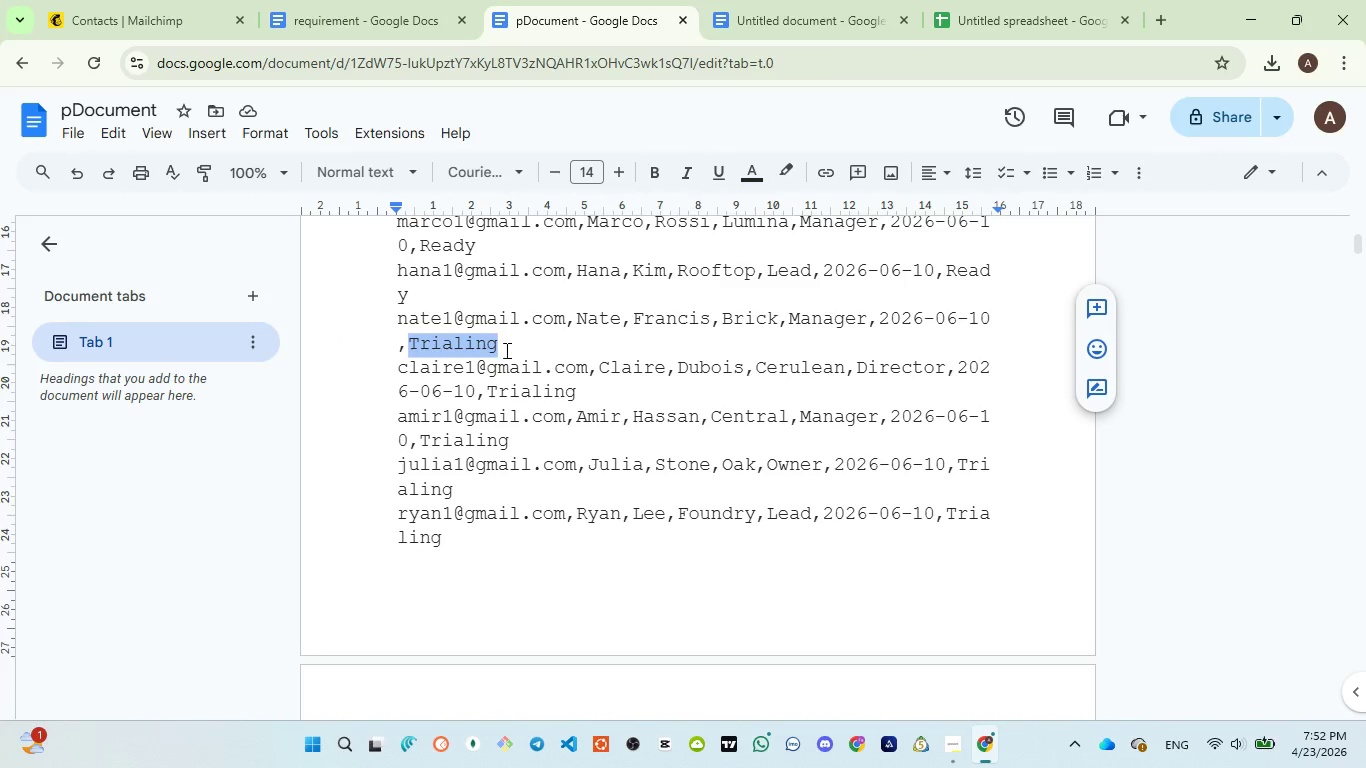 
left_click([433, 358])
 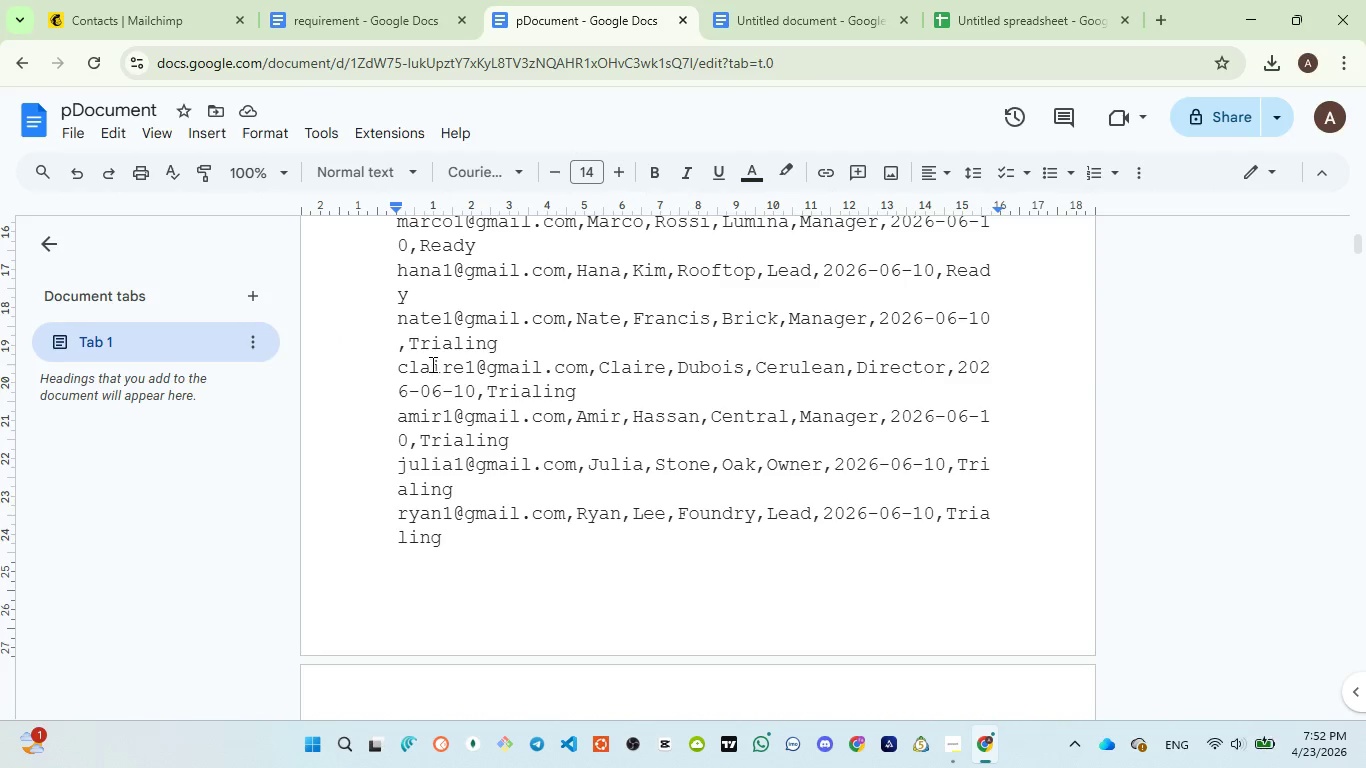 
double_click([431, 364])
 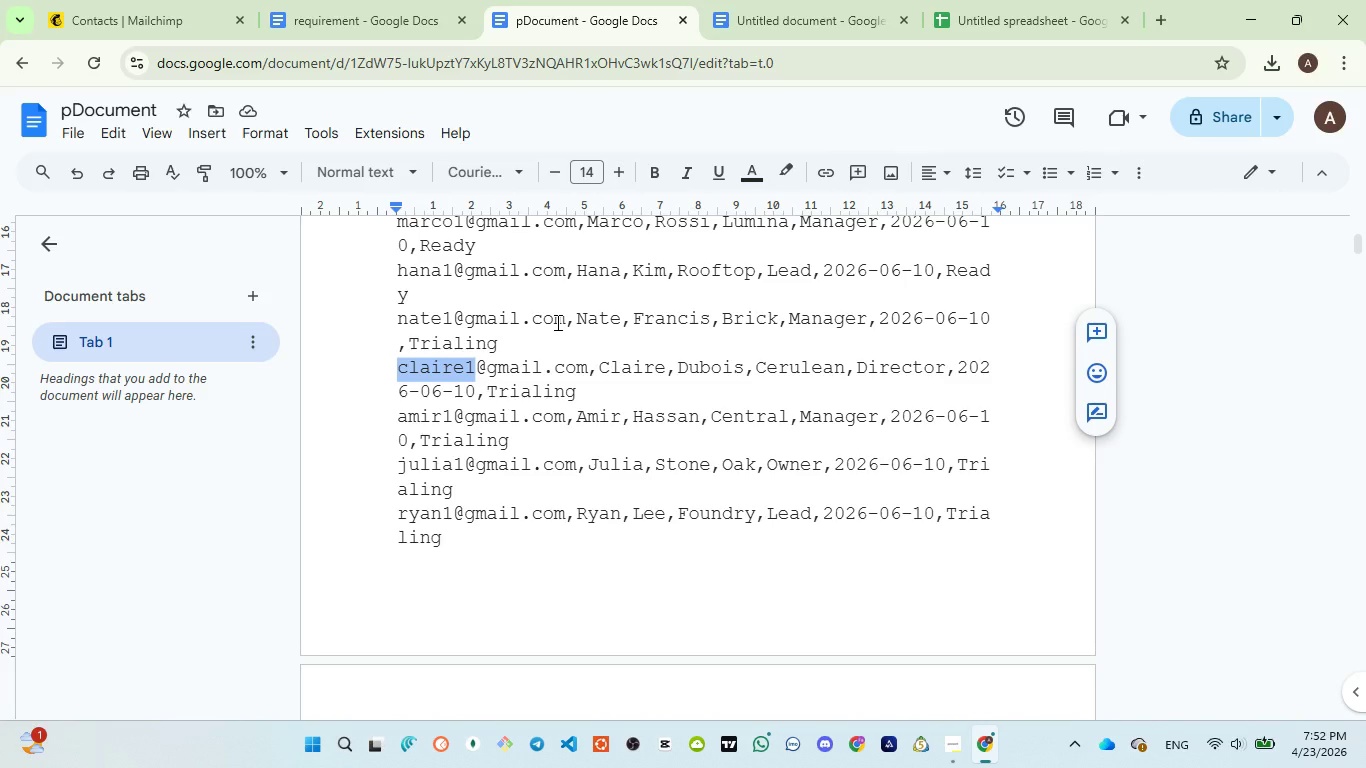 
wait(5.97)
 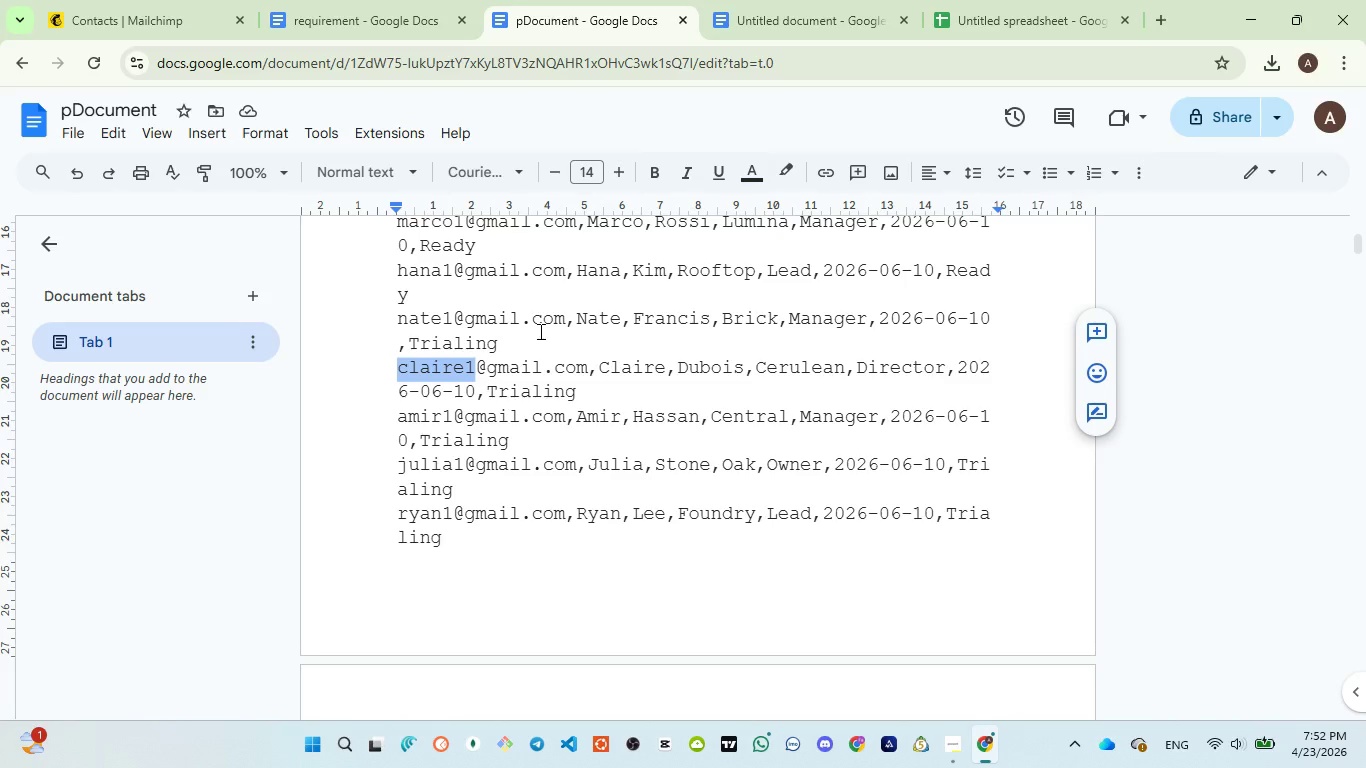 
left_click([979, 33])
 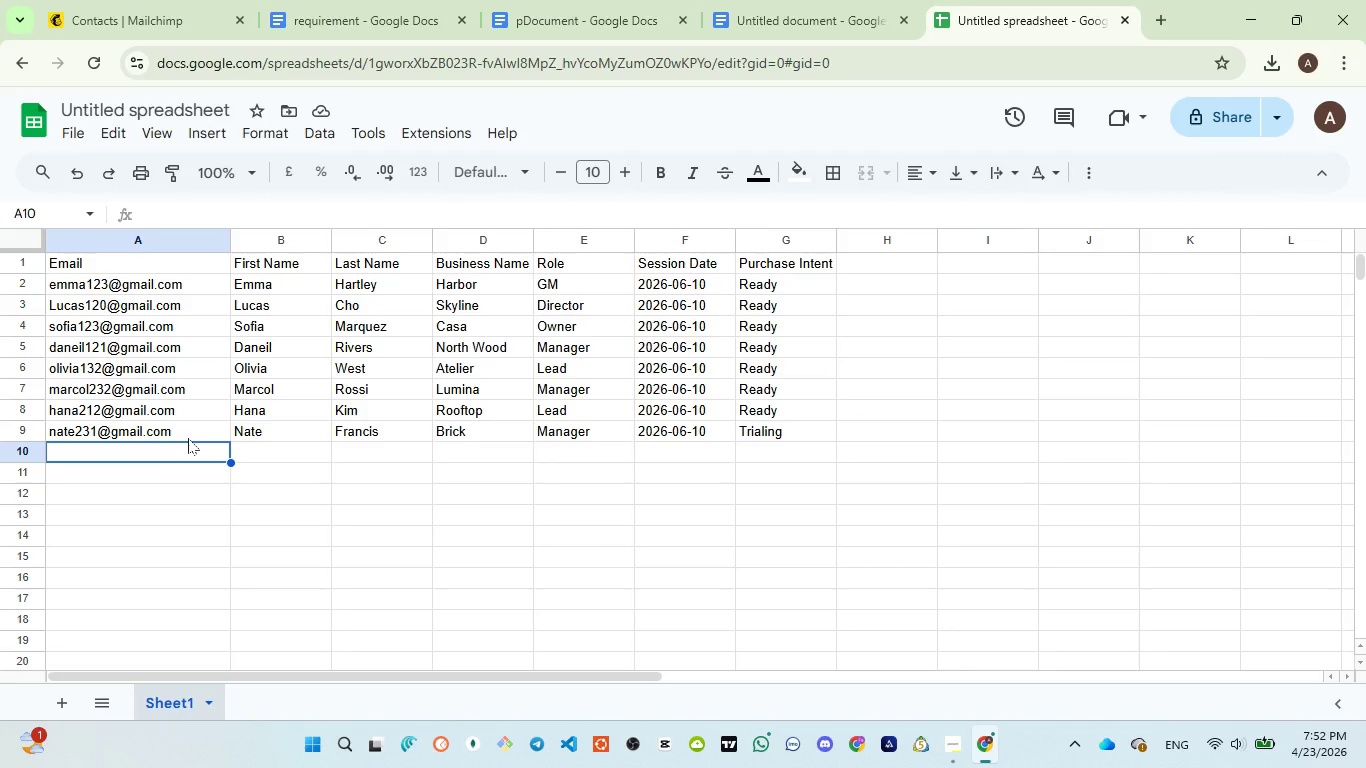 
type(claire12@gmail.com)
 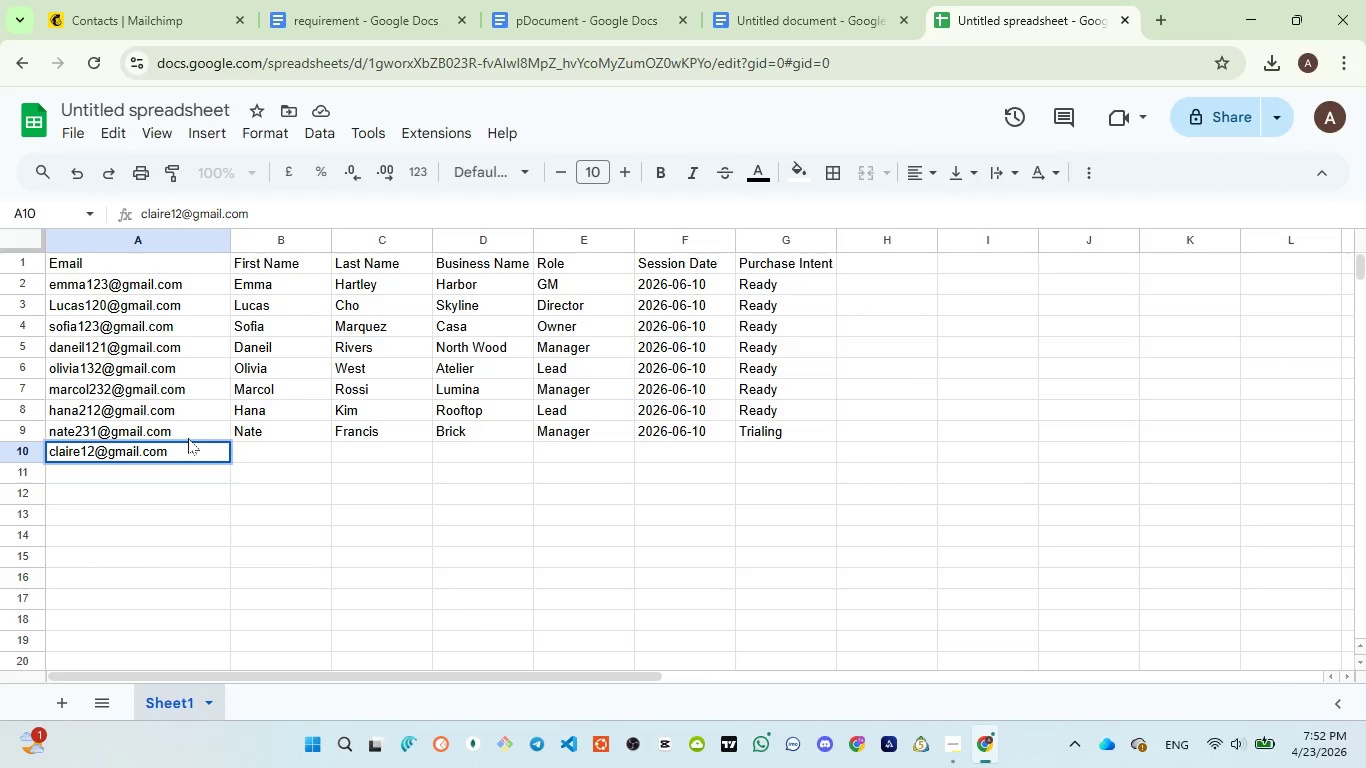 
left_click([276, 449])
 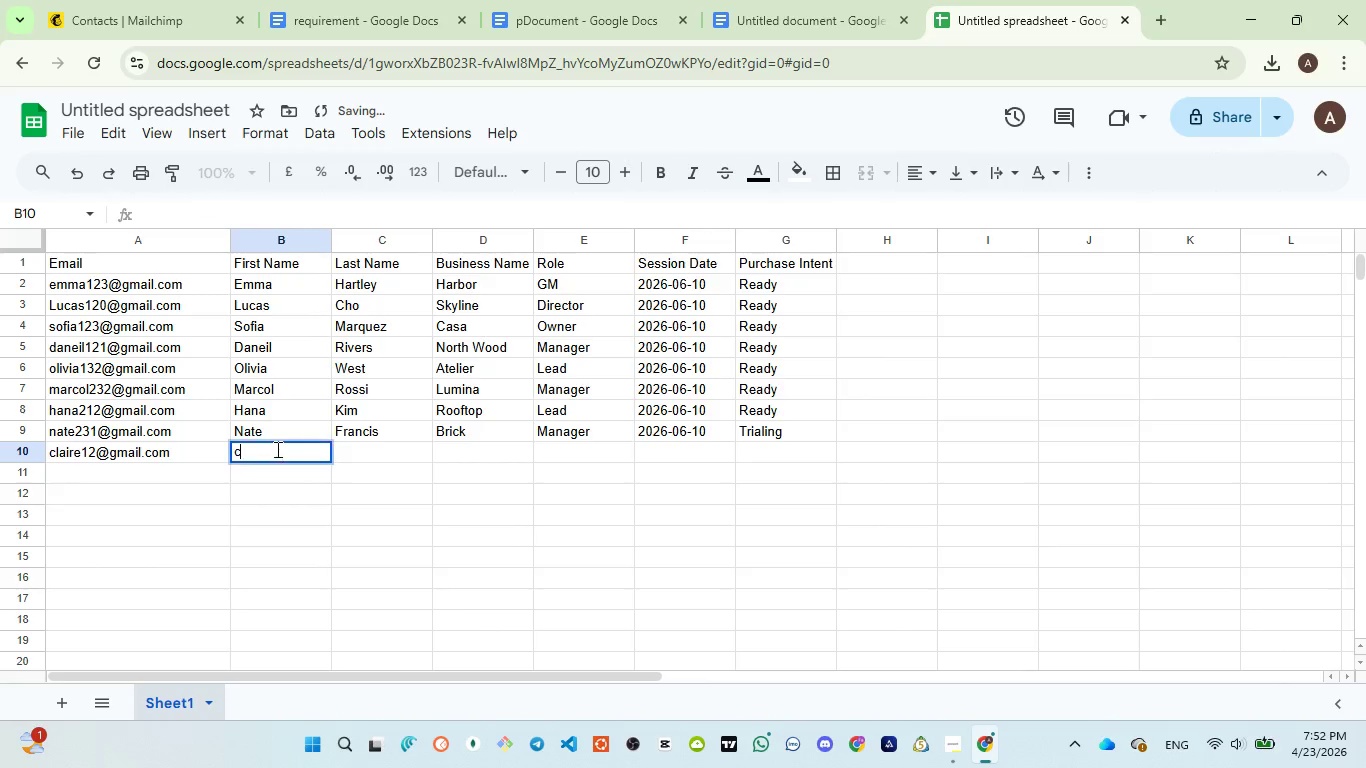 
type(c)
key(Backspace)
type(Claire)
 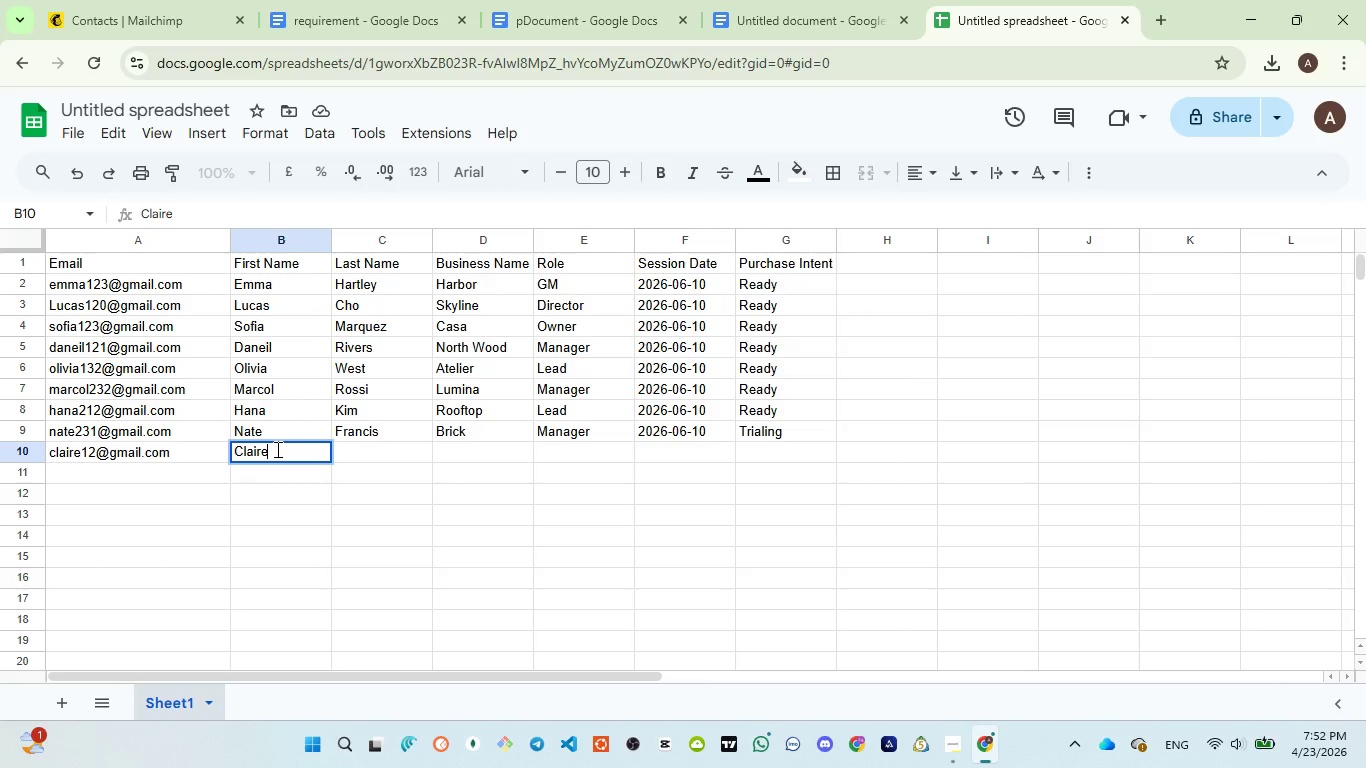 
left_click([358, 458])
 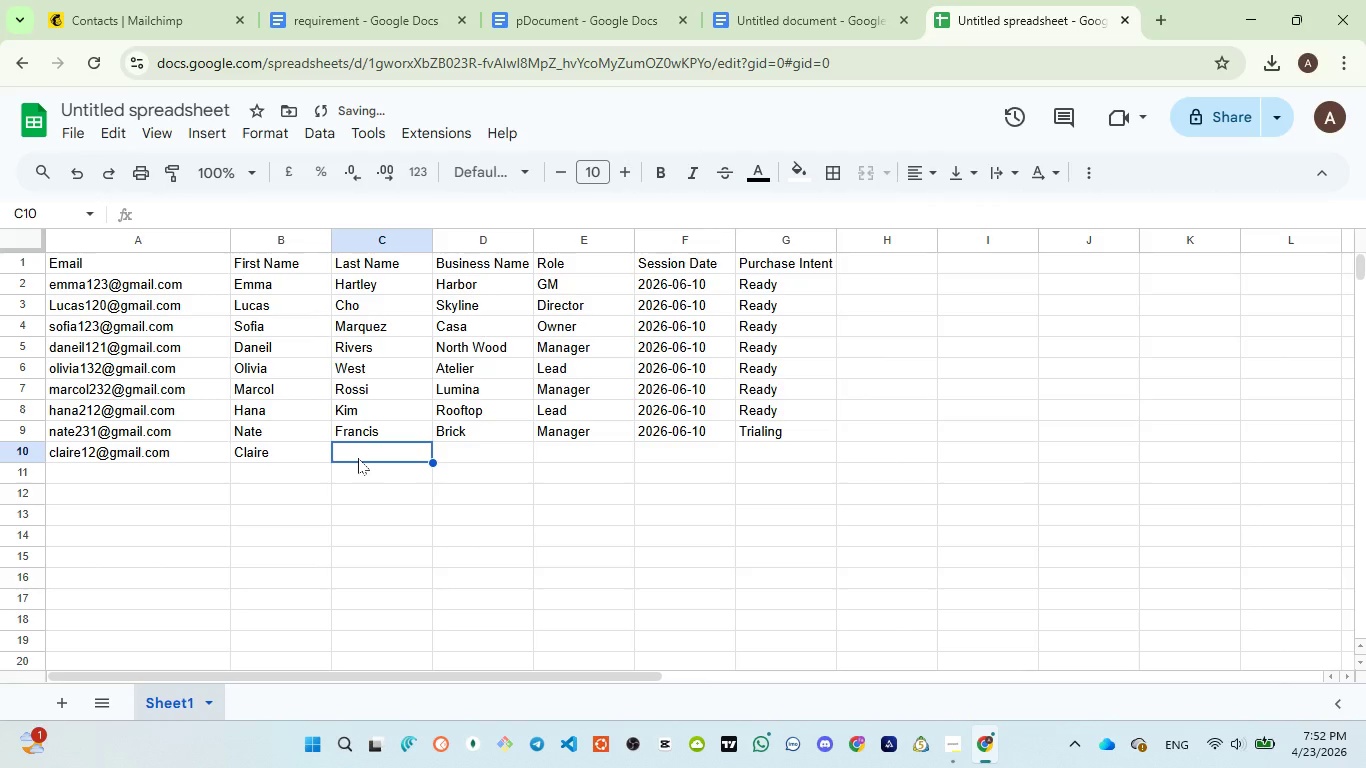 
type(Dubios)
 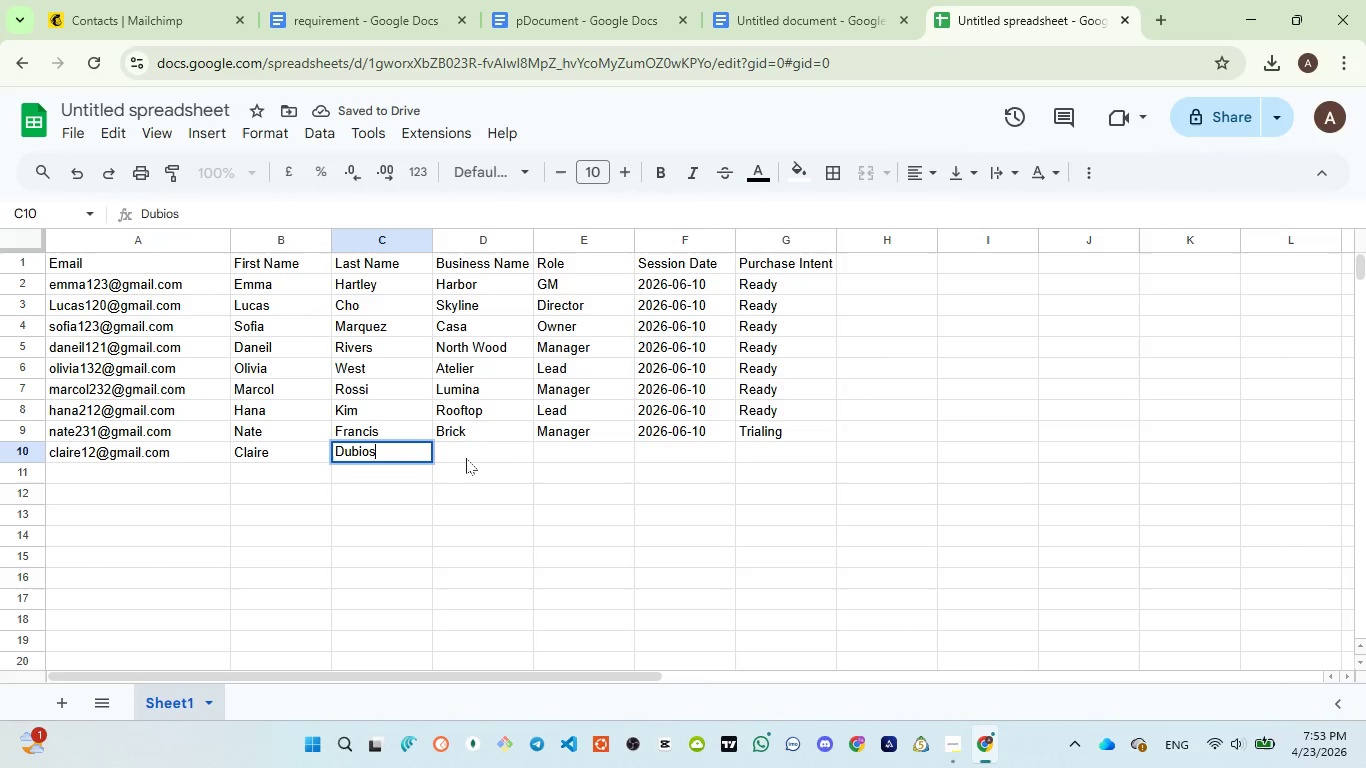 
left_click([466, 458])
 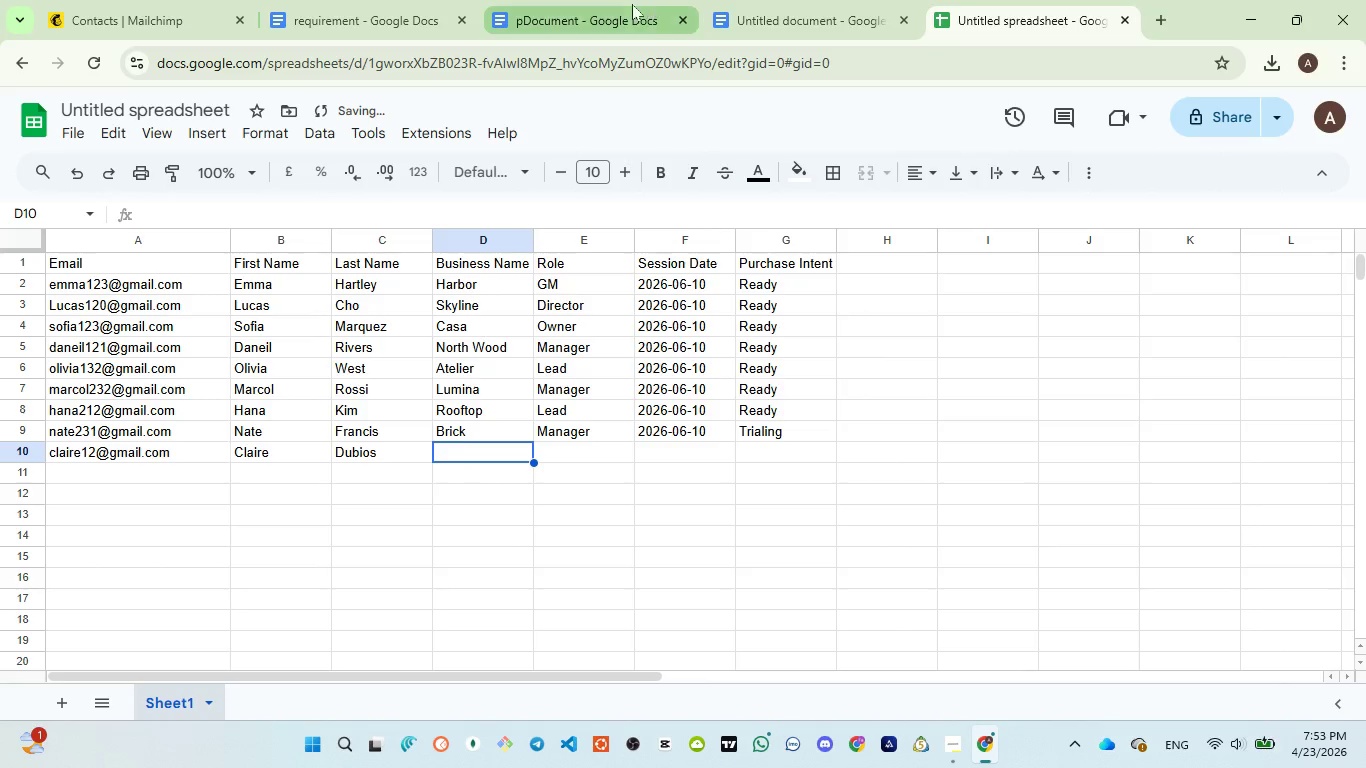 
left_click([597, 15])
 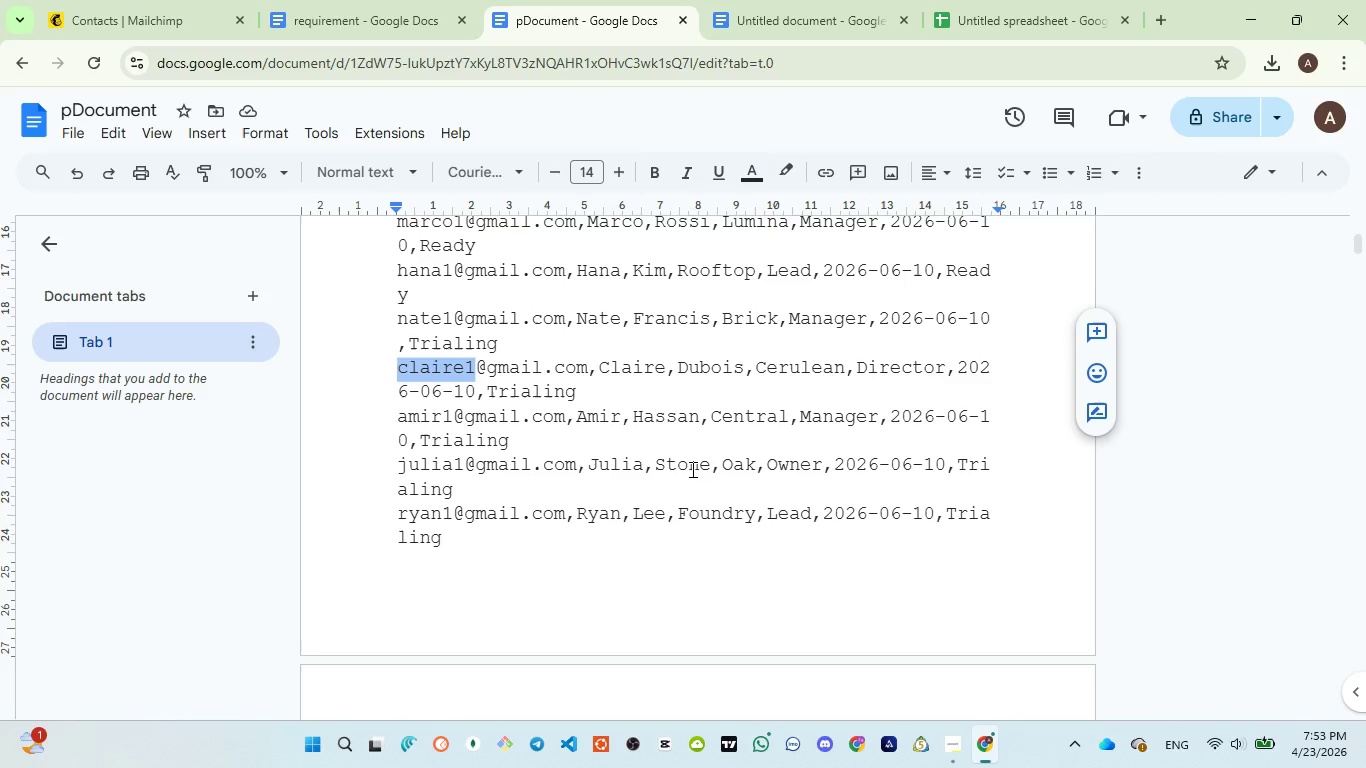 
wait(43.3)
 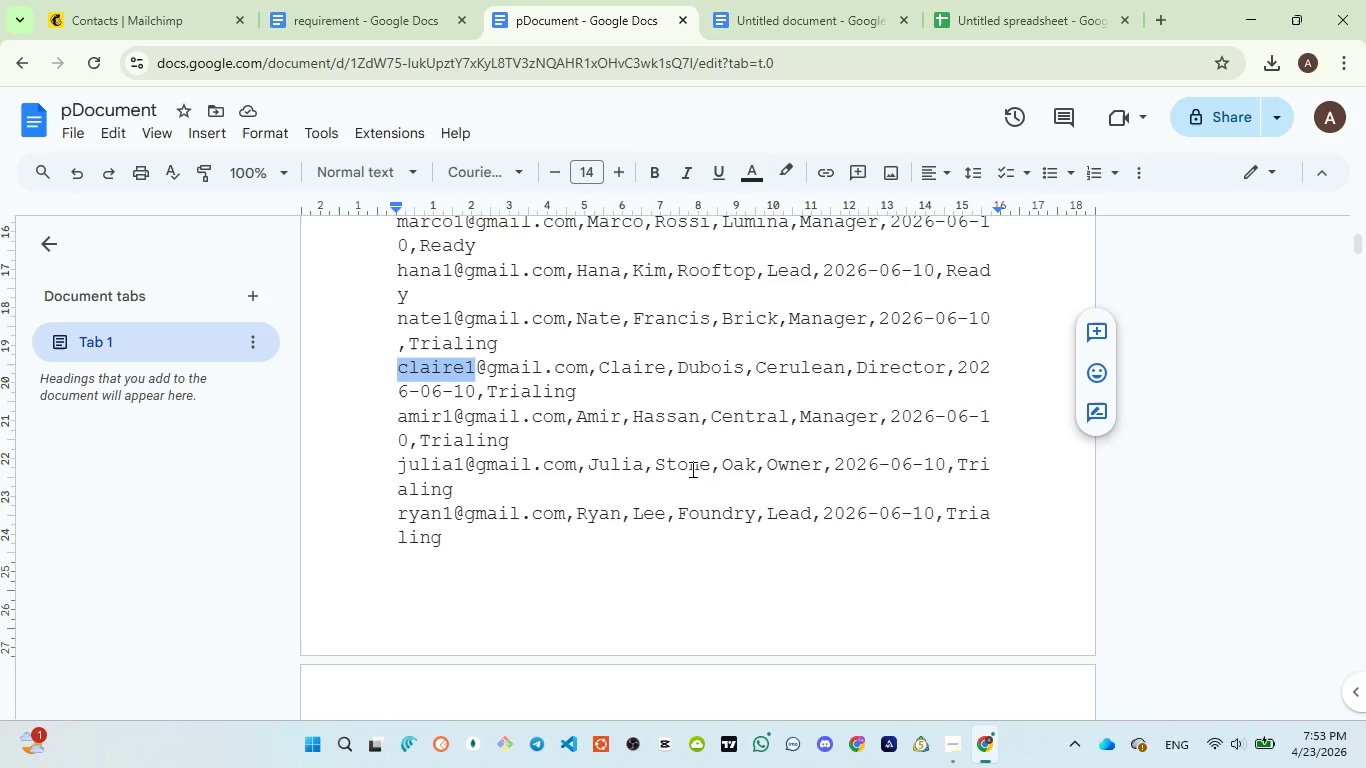 
scroll: coordinate [541, 458], scroll_direction: down, amount: 4.0
 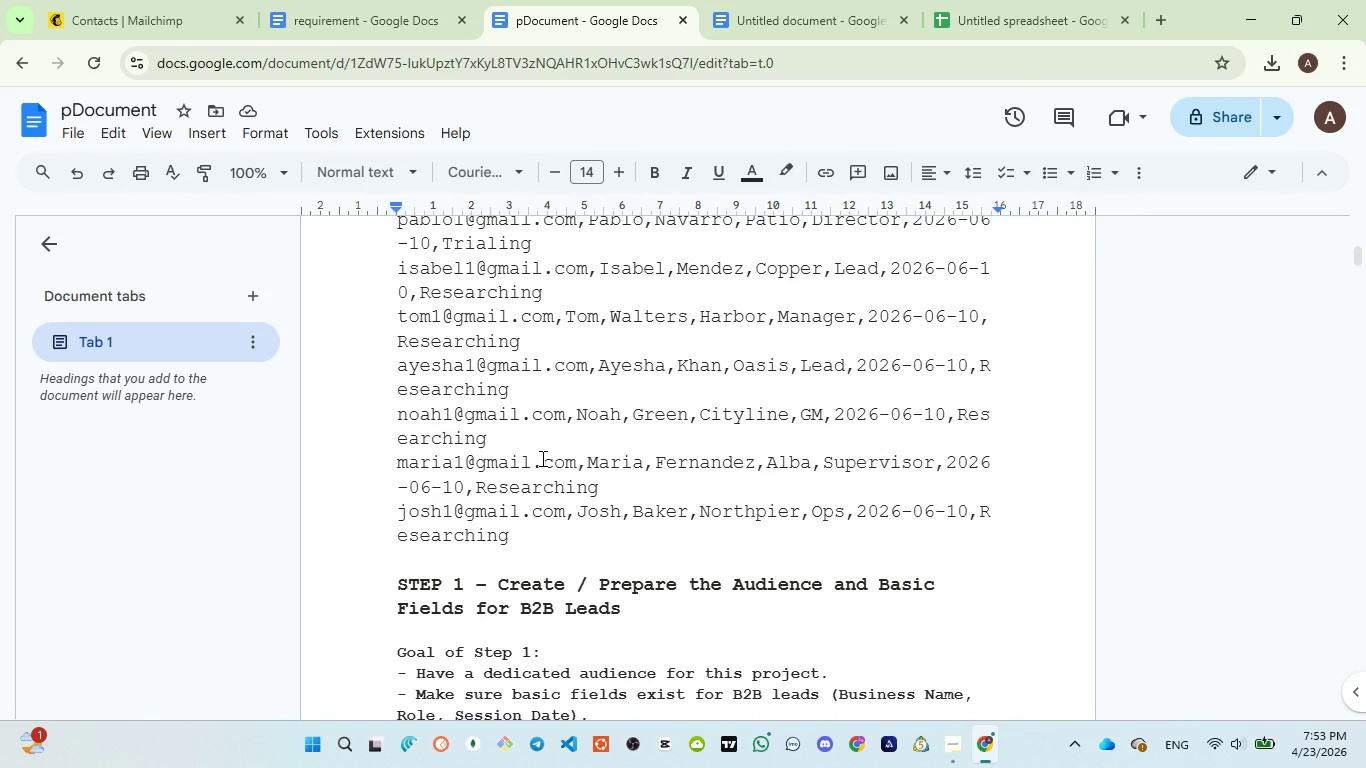 
scroll: coordinate [544, 455], scroll_direction: up, amount: 6.0
 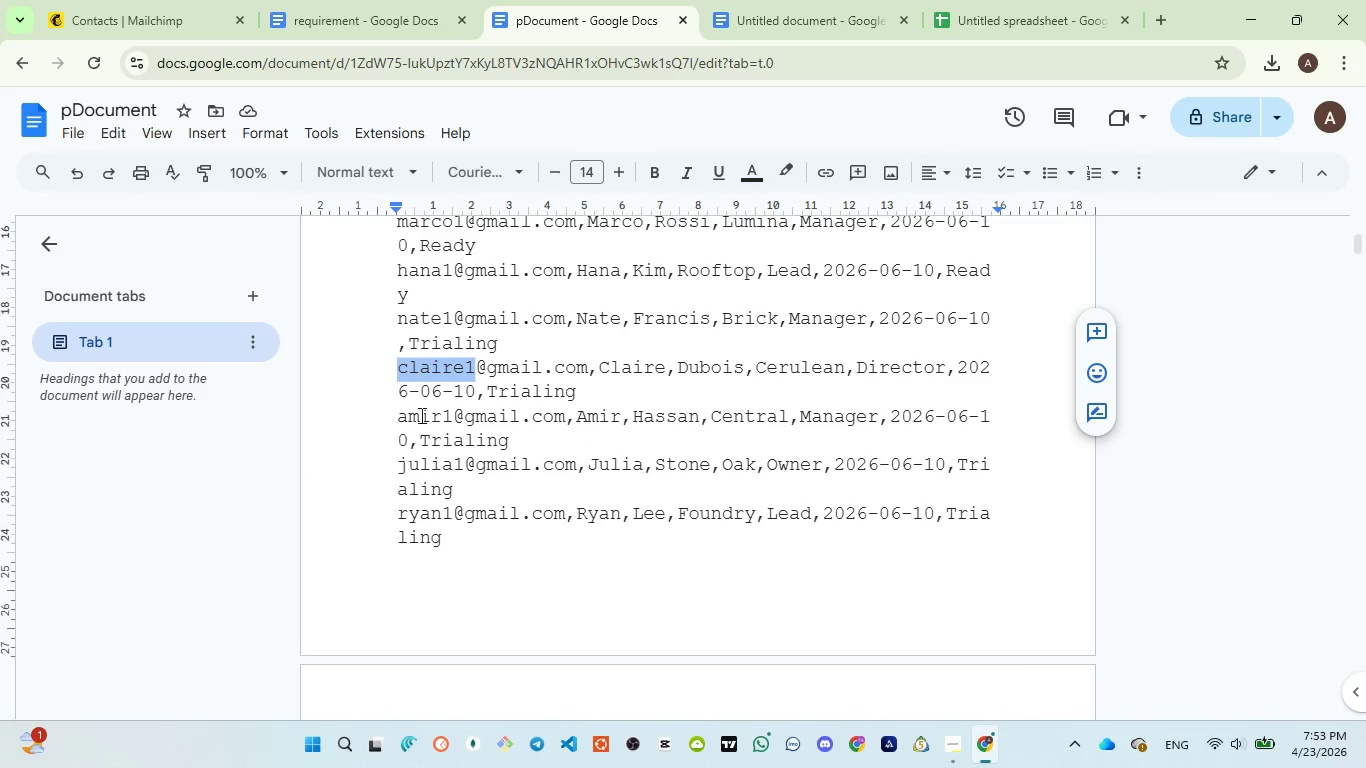 
double_click([421, 414])
 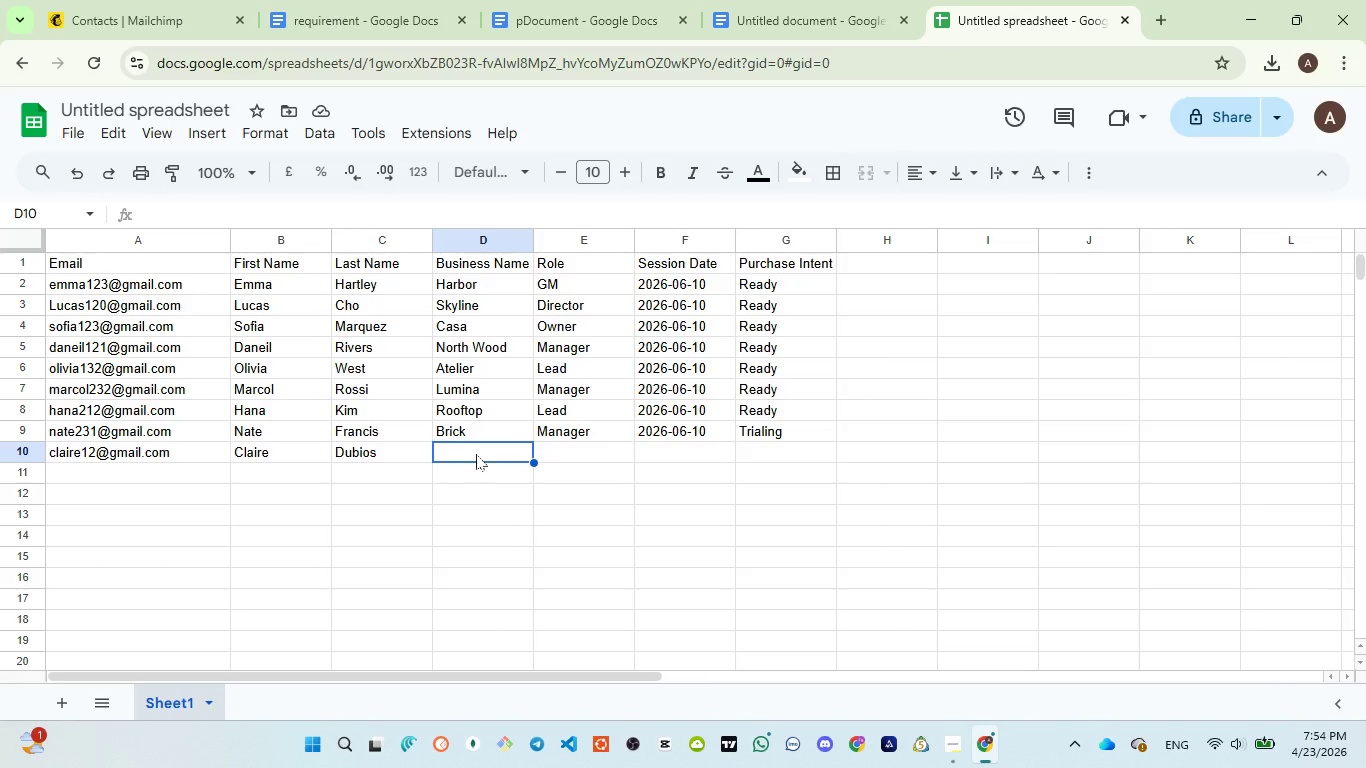 
wait(5.97)
 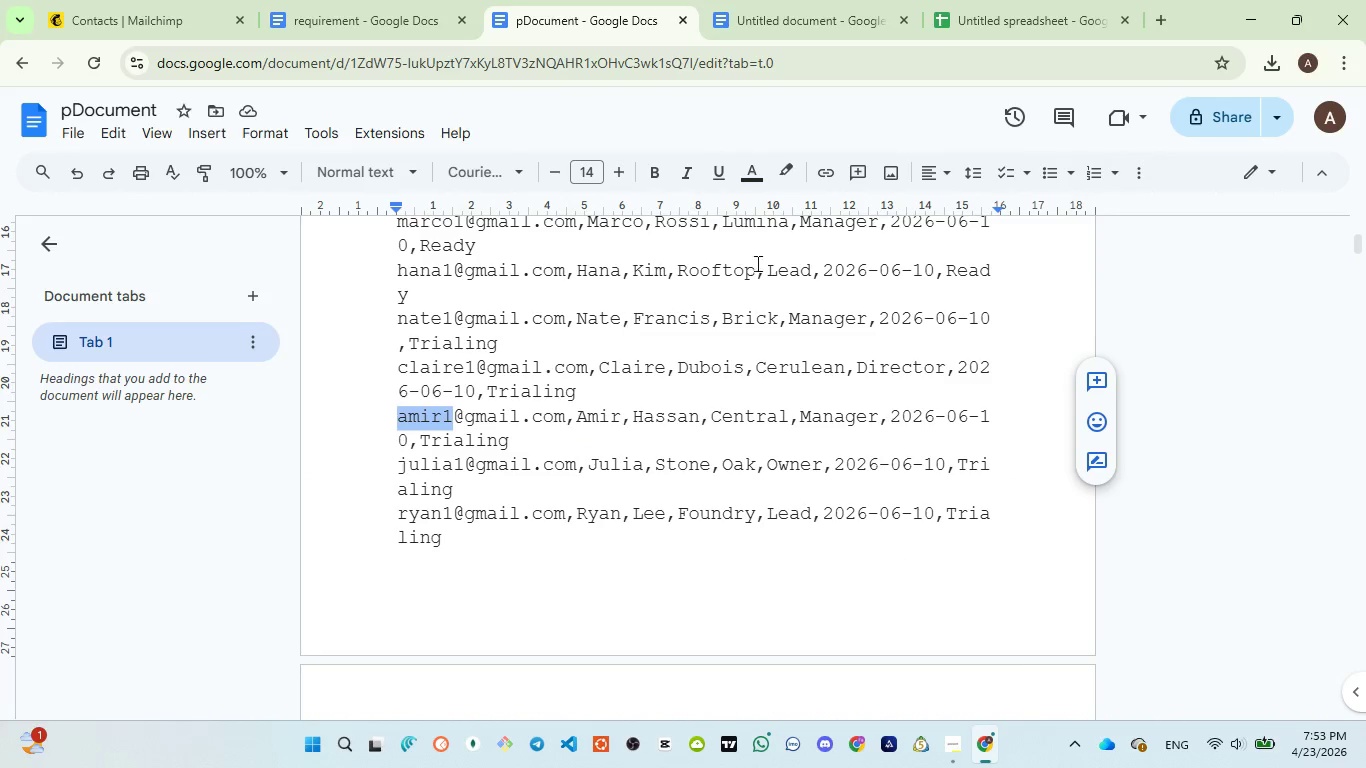 
left_click([476, 454])
 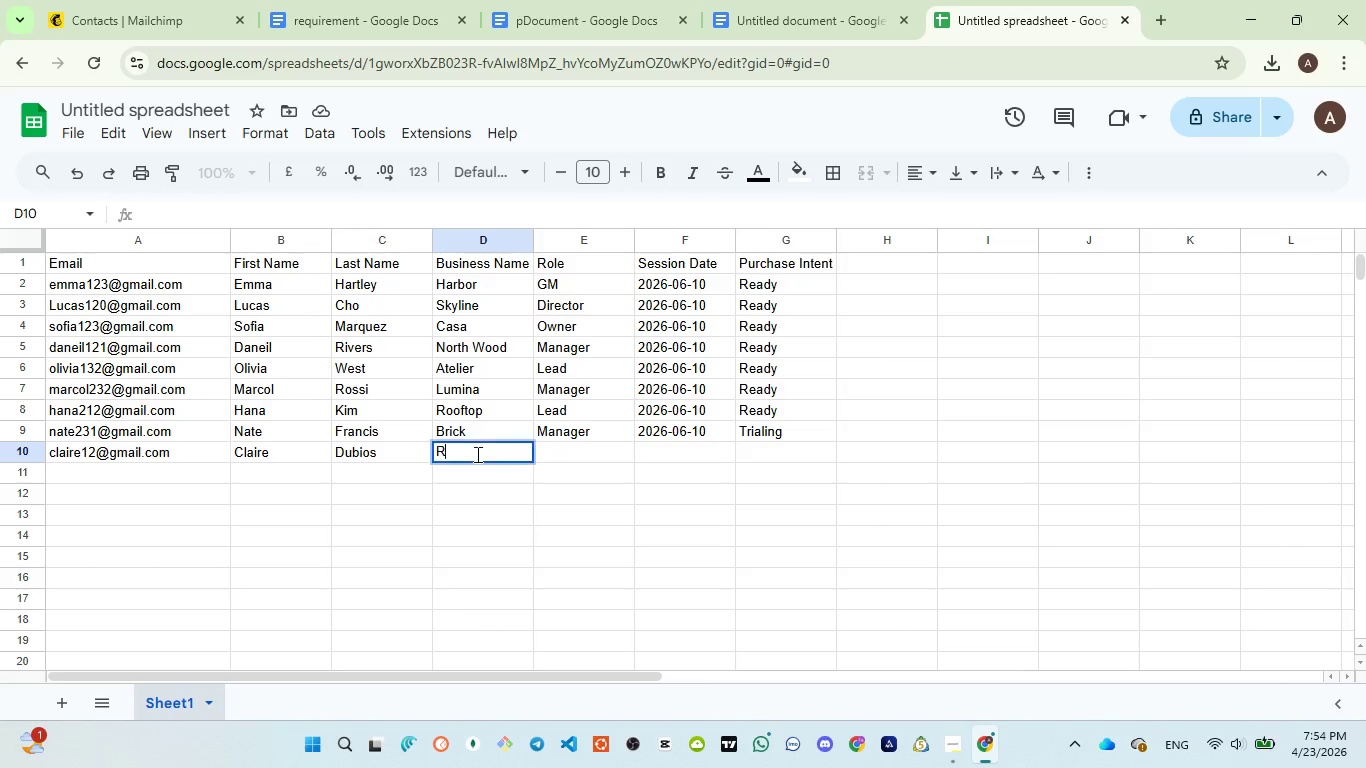 
key(Shift+R)
 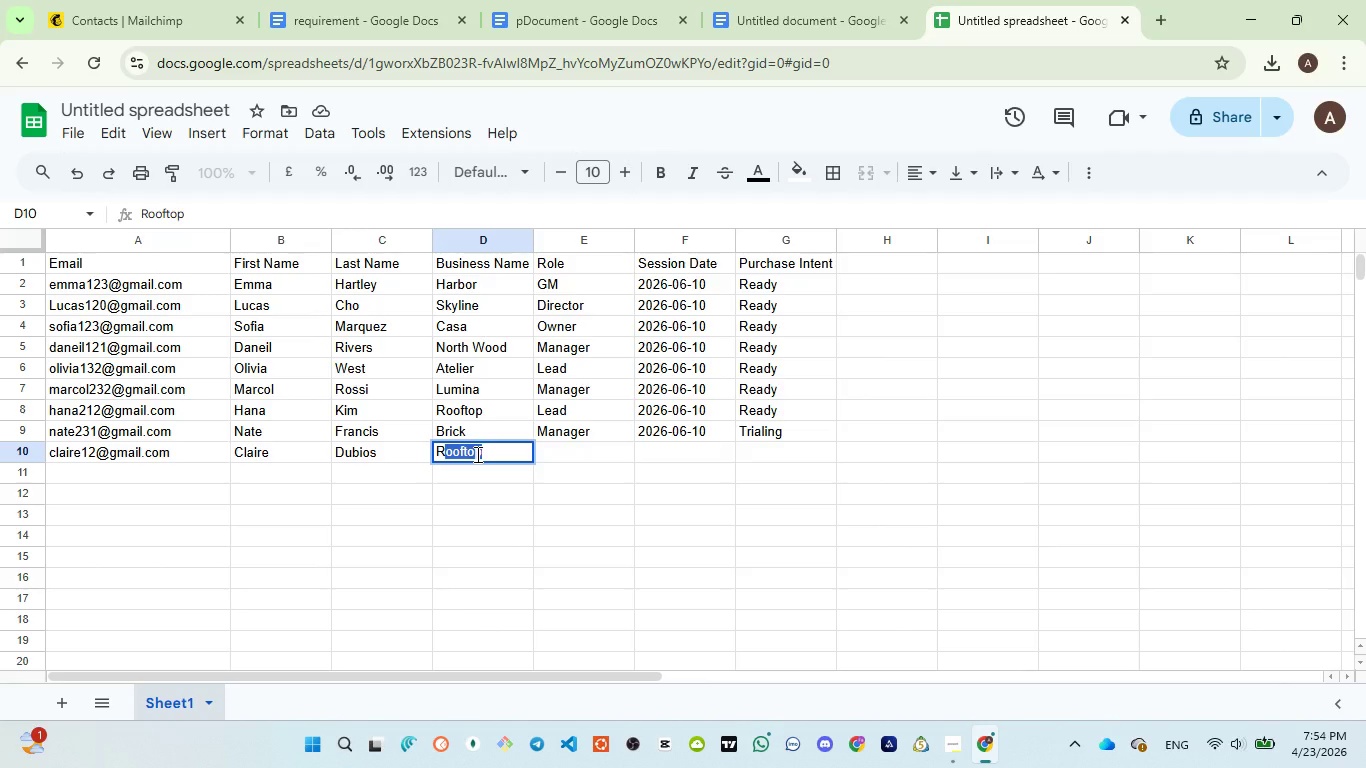 
key(ArrowRight)
 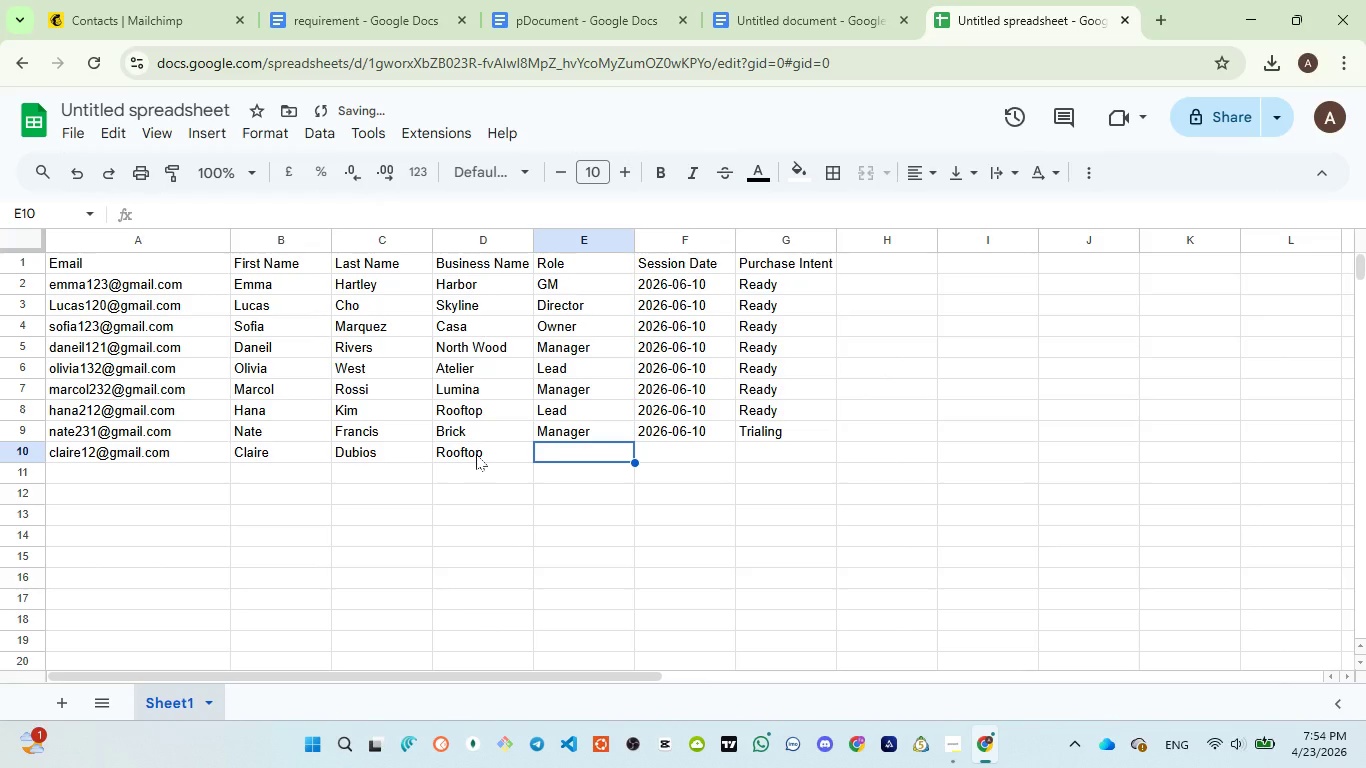 
key(Shift+ShiftLeft)
 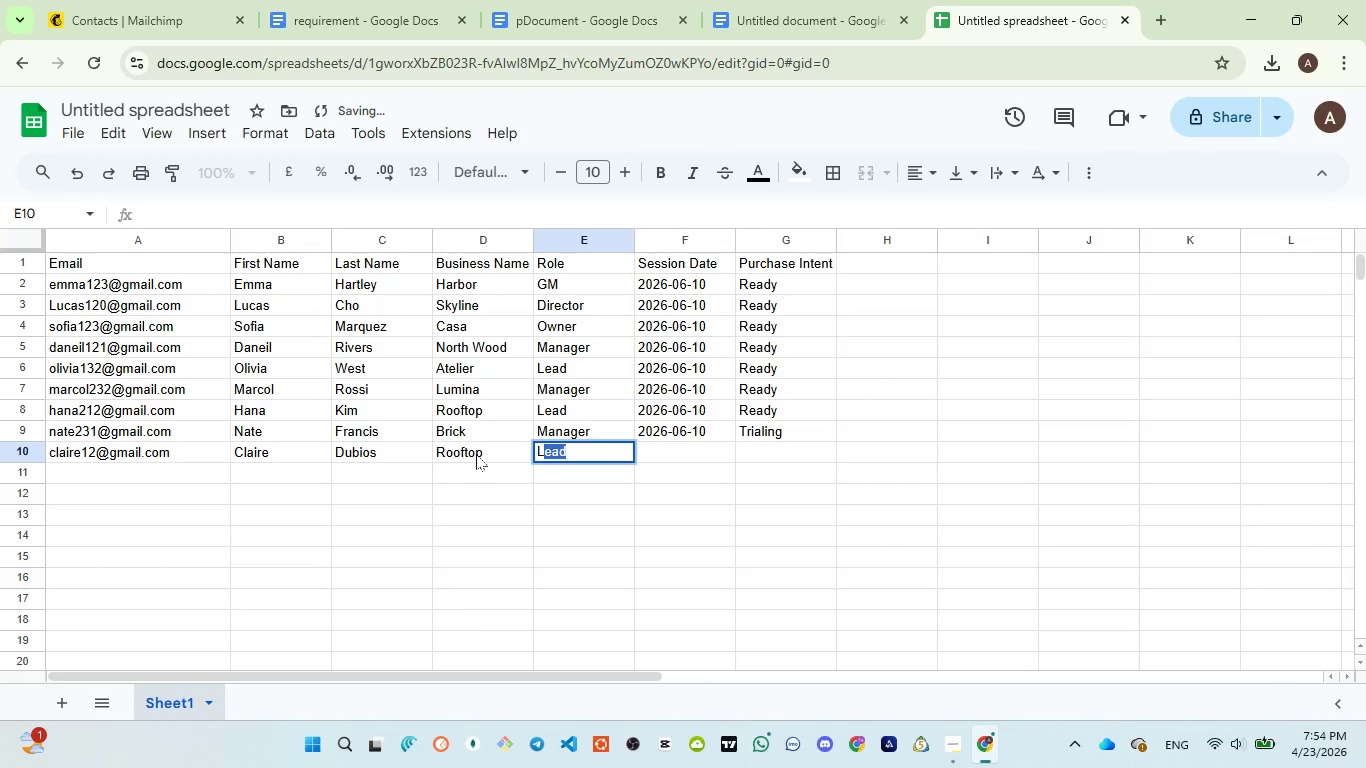 
key(Shift+L)
 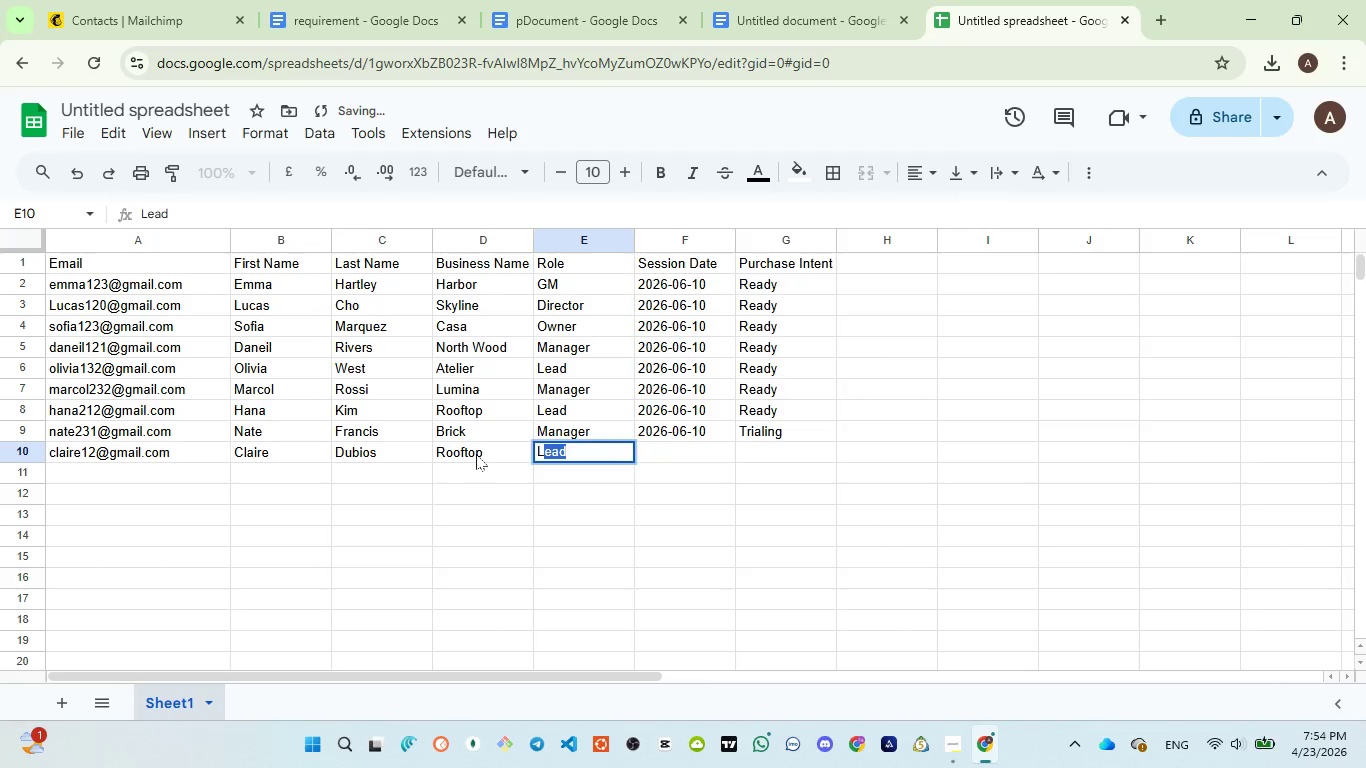 
key(ArrowRight)
 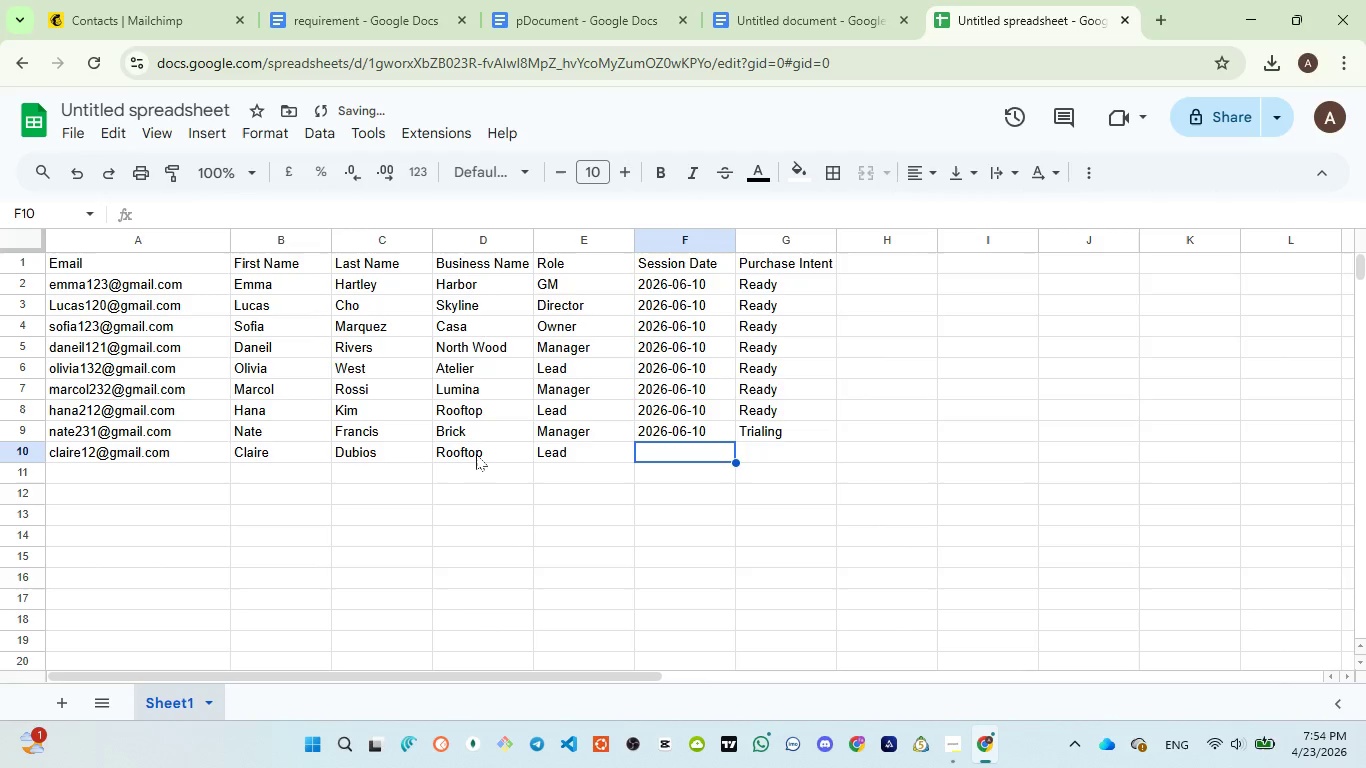 
key(Quote)
 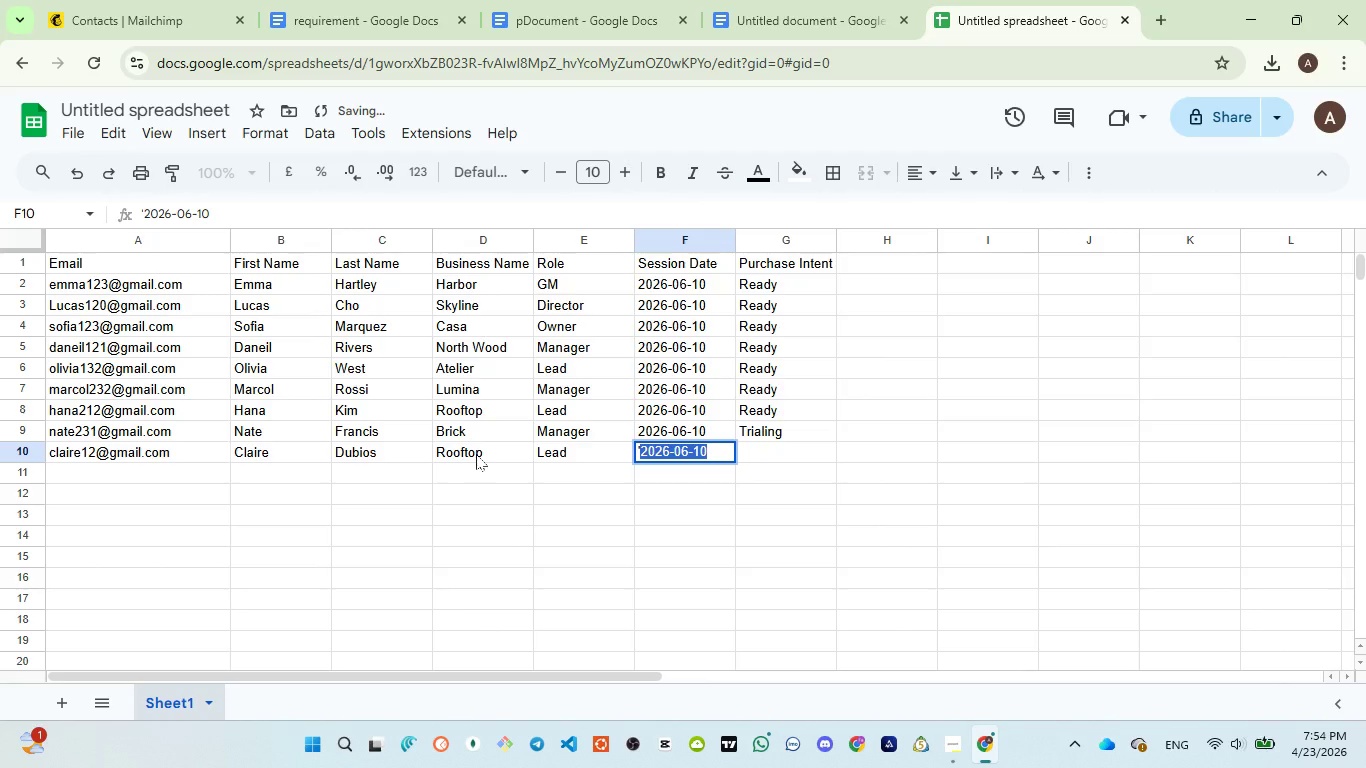 
key(ArrowRight)
 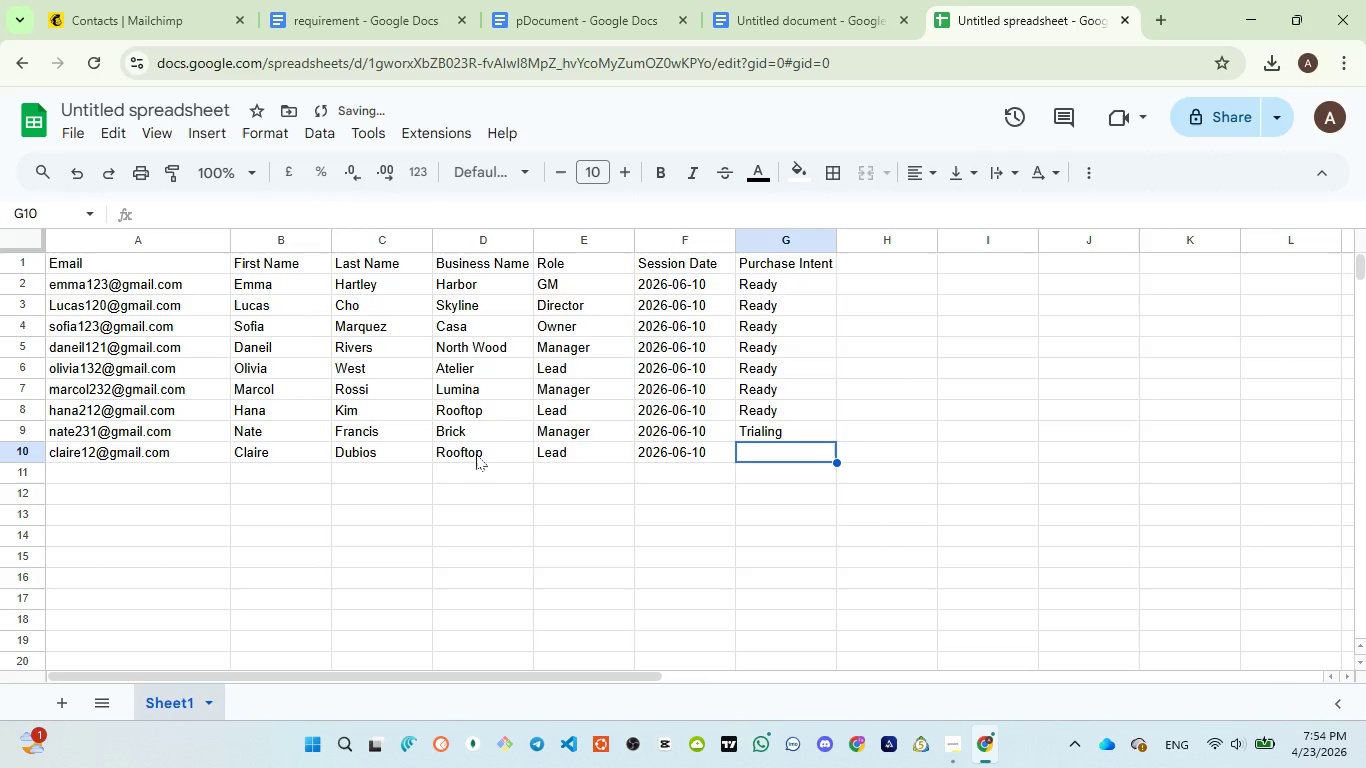 
key(Shift+ShiftLeft)
 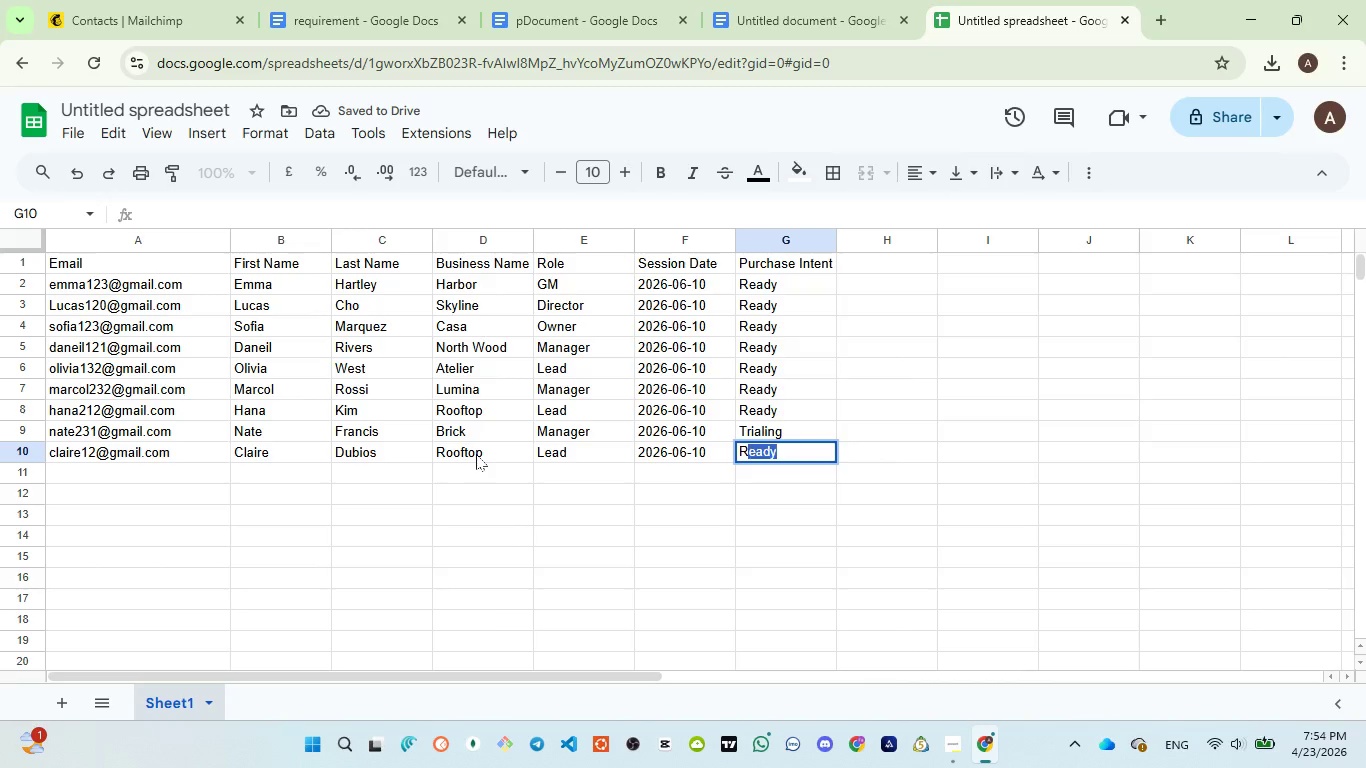 
key(Shift+R)
 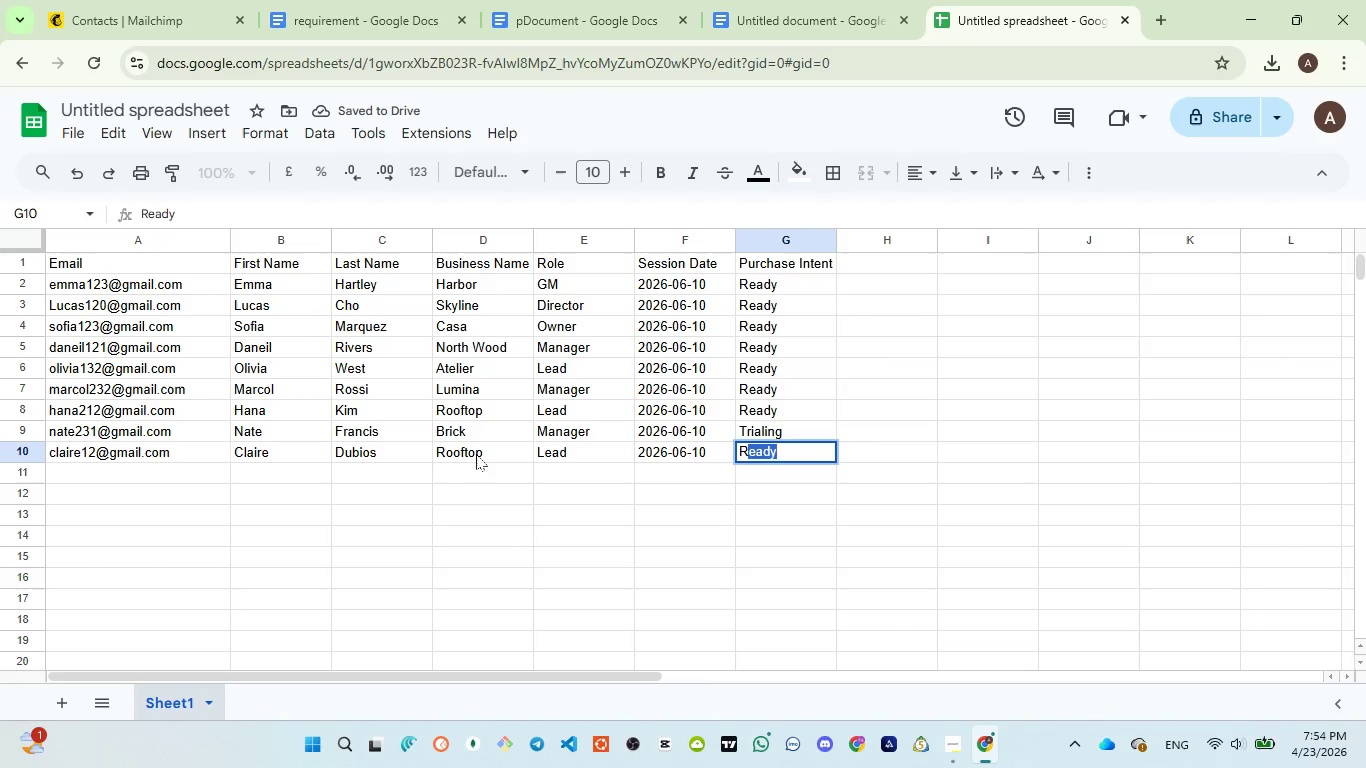 
key(ArrowRight)
 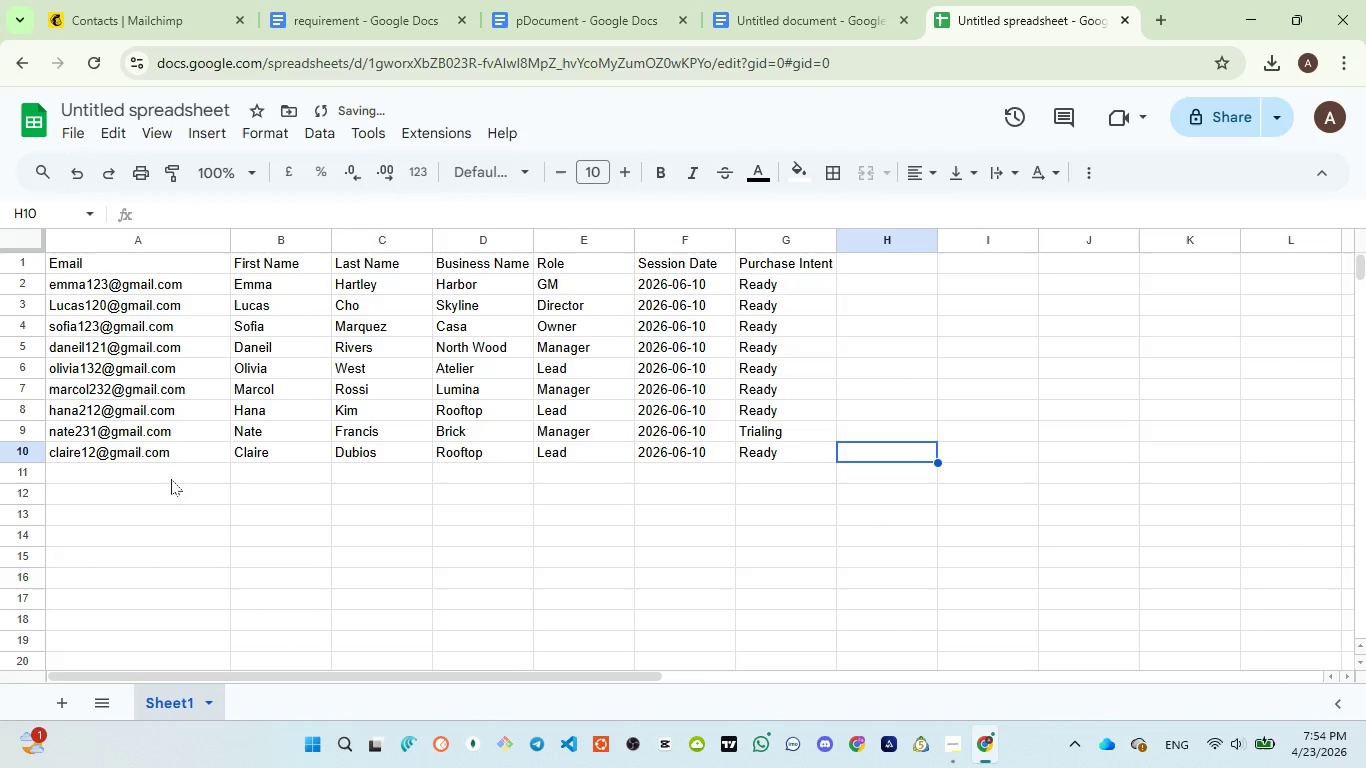 
left_click([171, 479])
 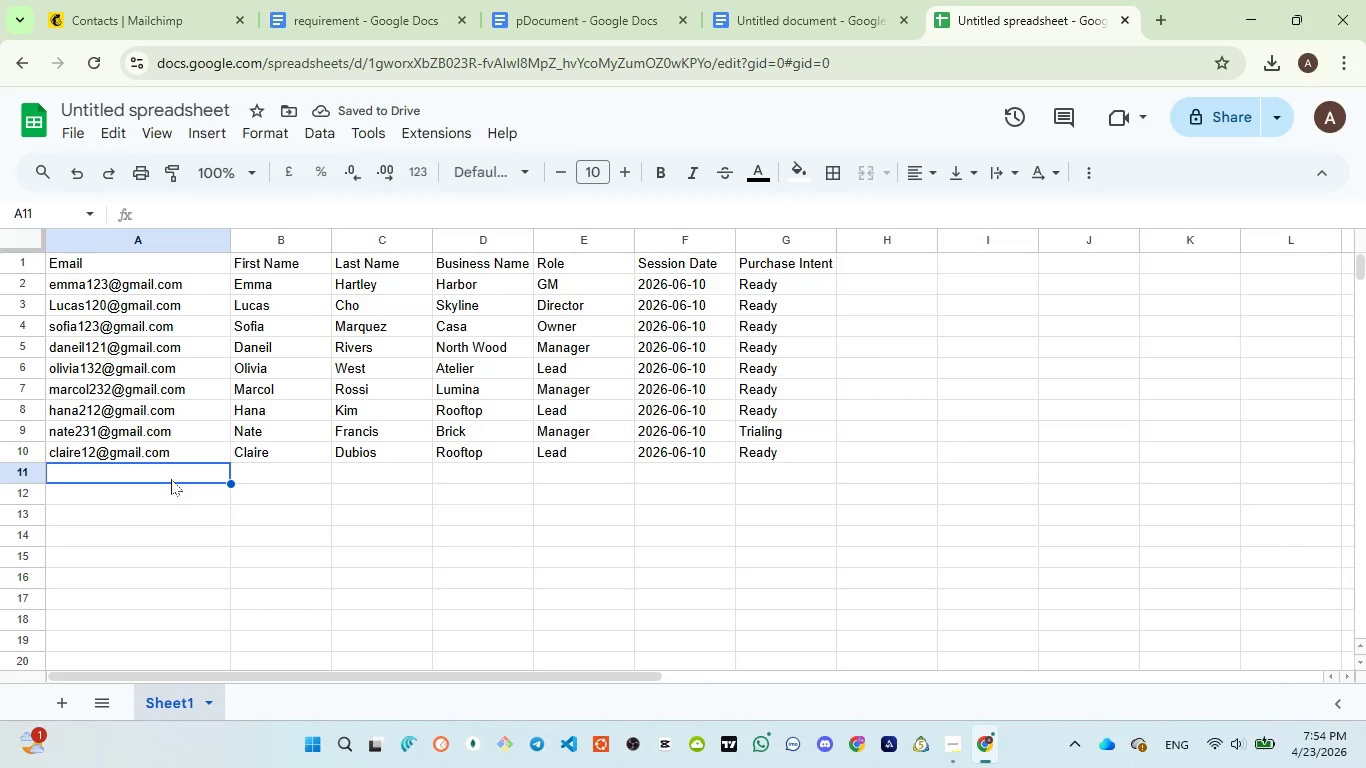 
type(amir132@gmail.com)
 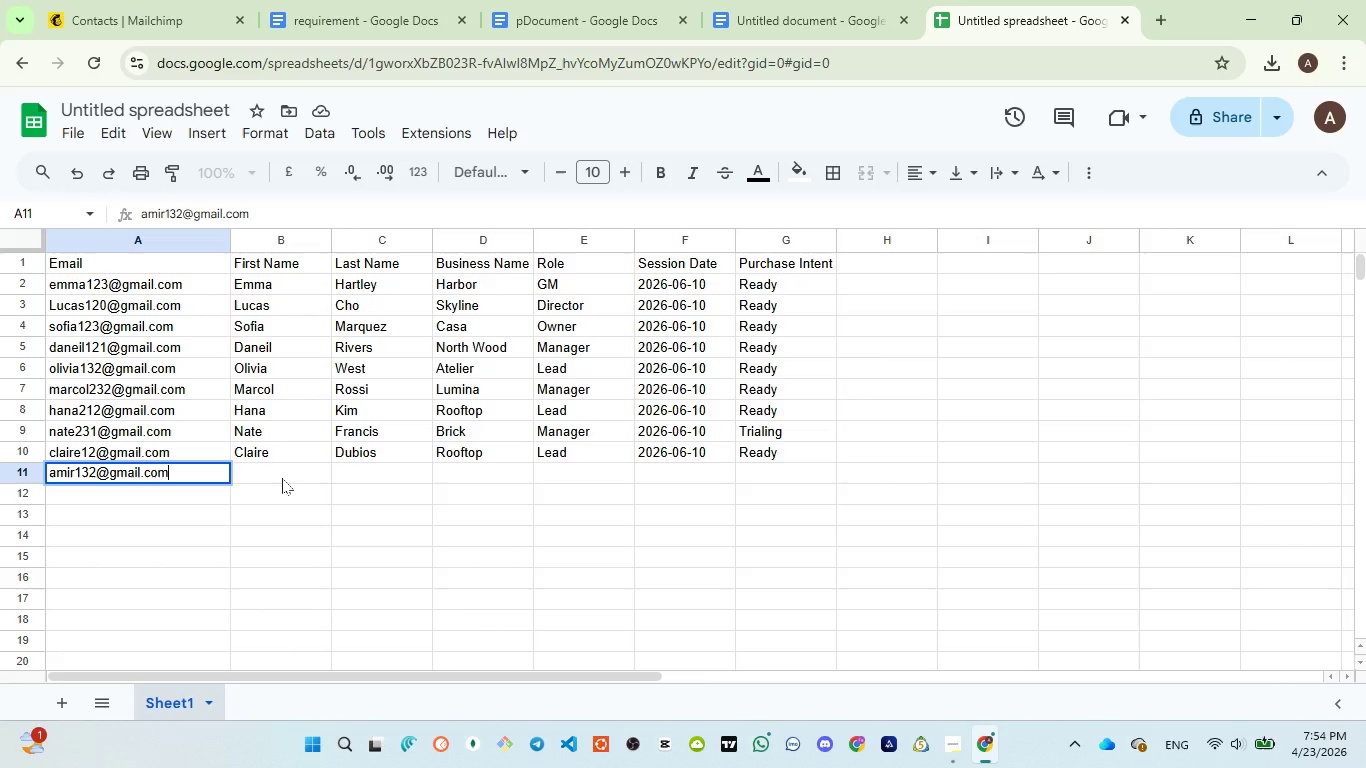 
left_click([282, 478])
 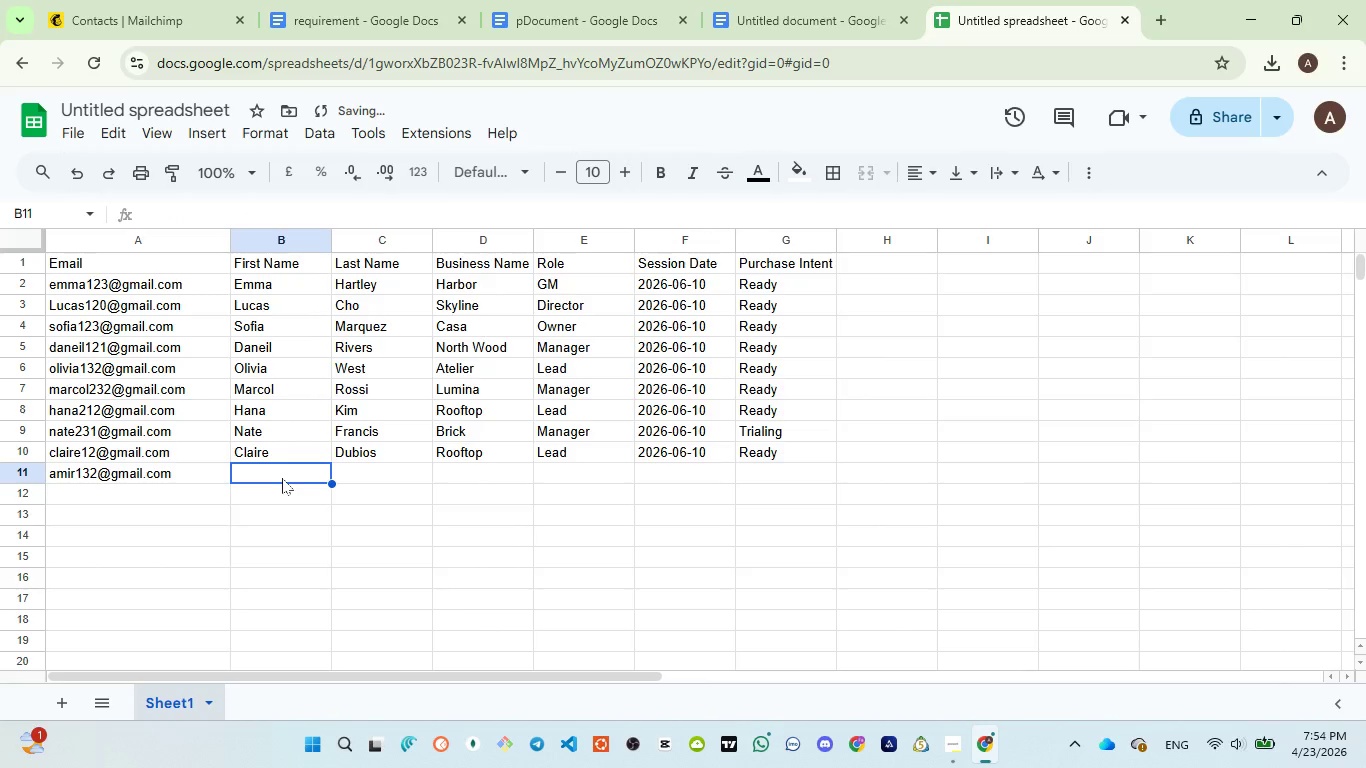 
type(Amir)
 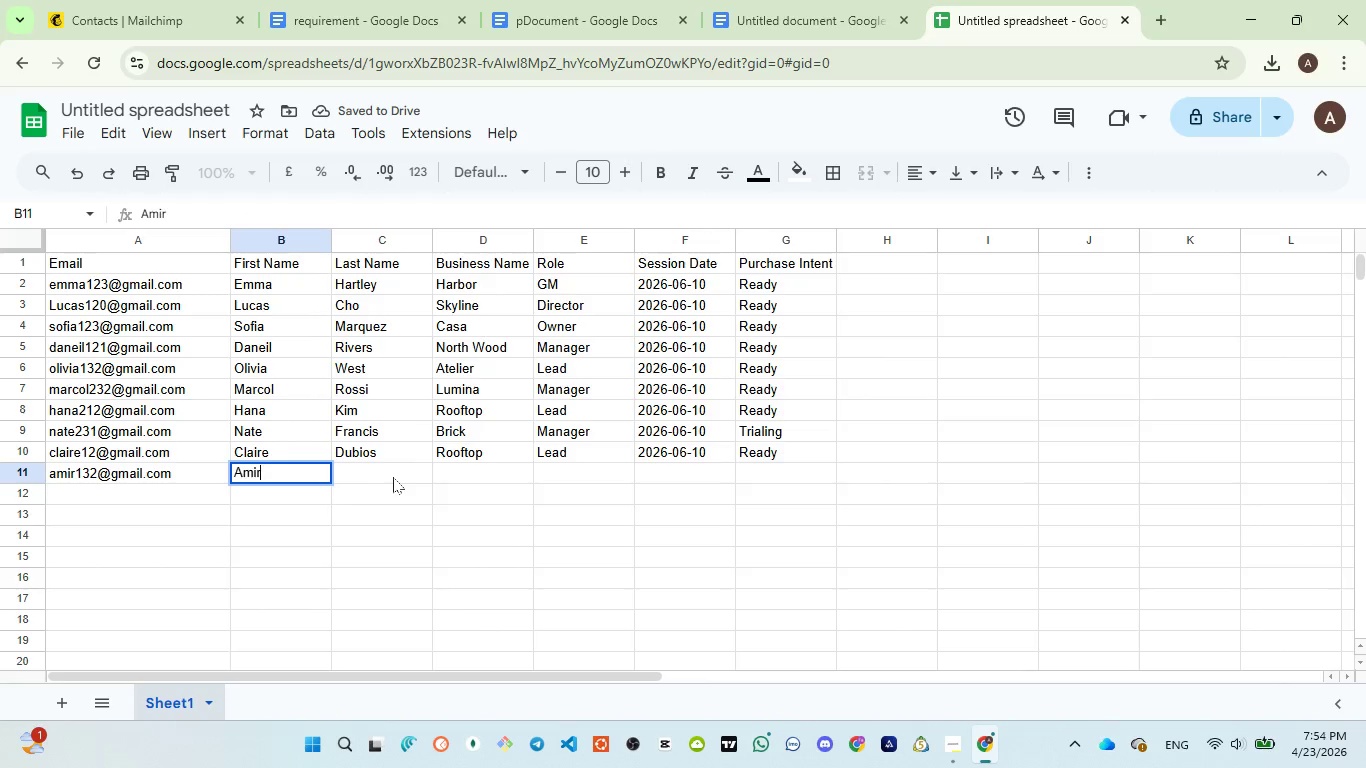 
left_click([393, 477])
 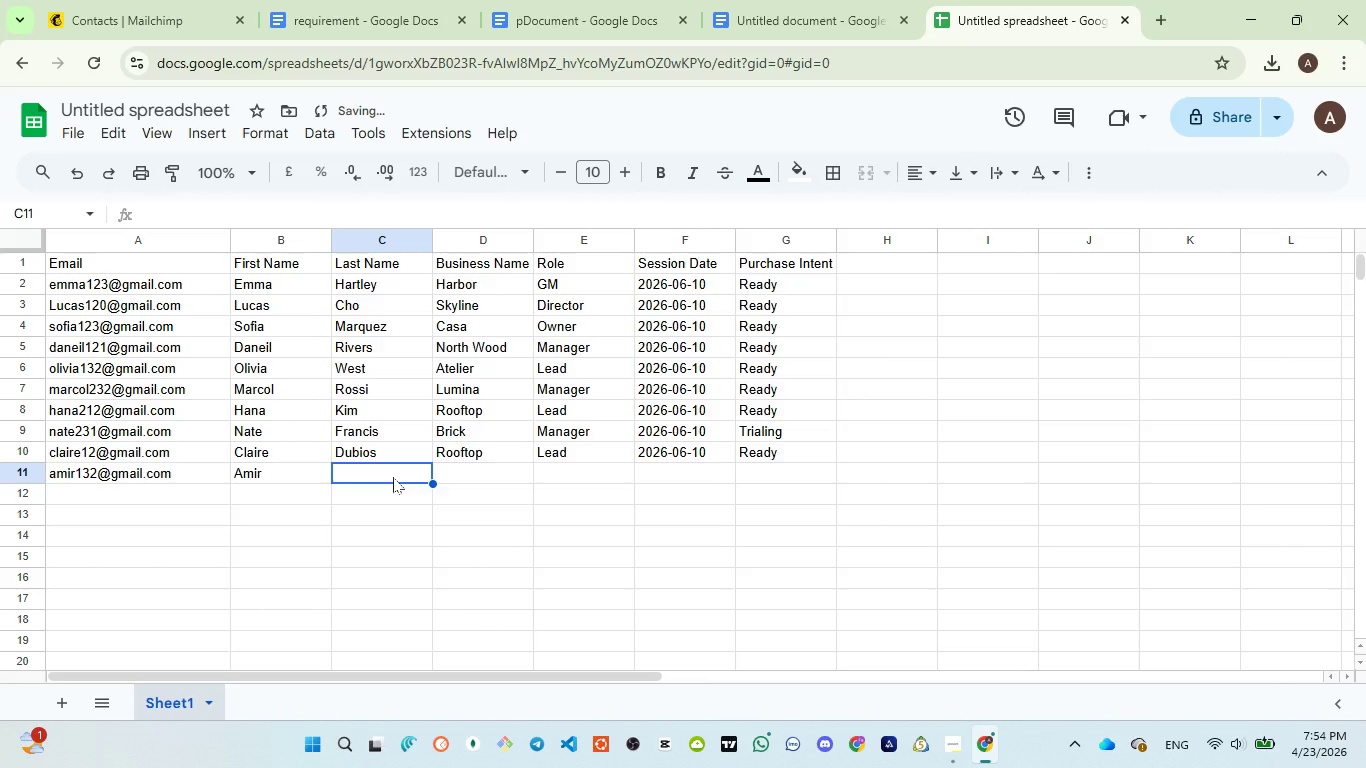 
type(Alx)
 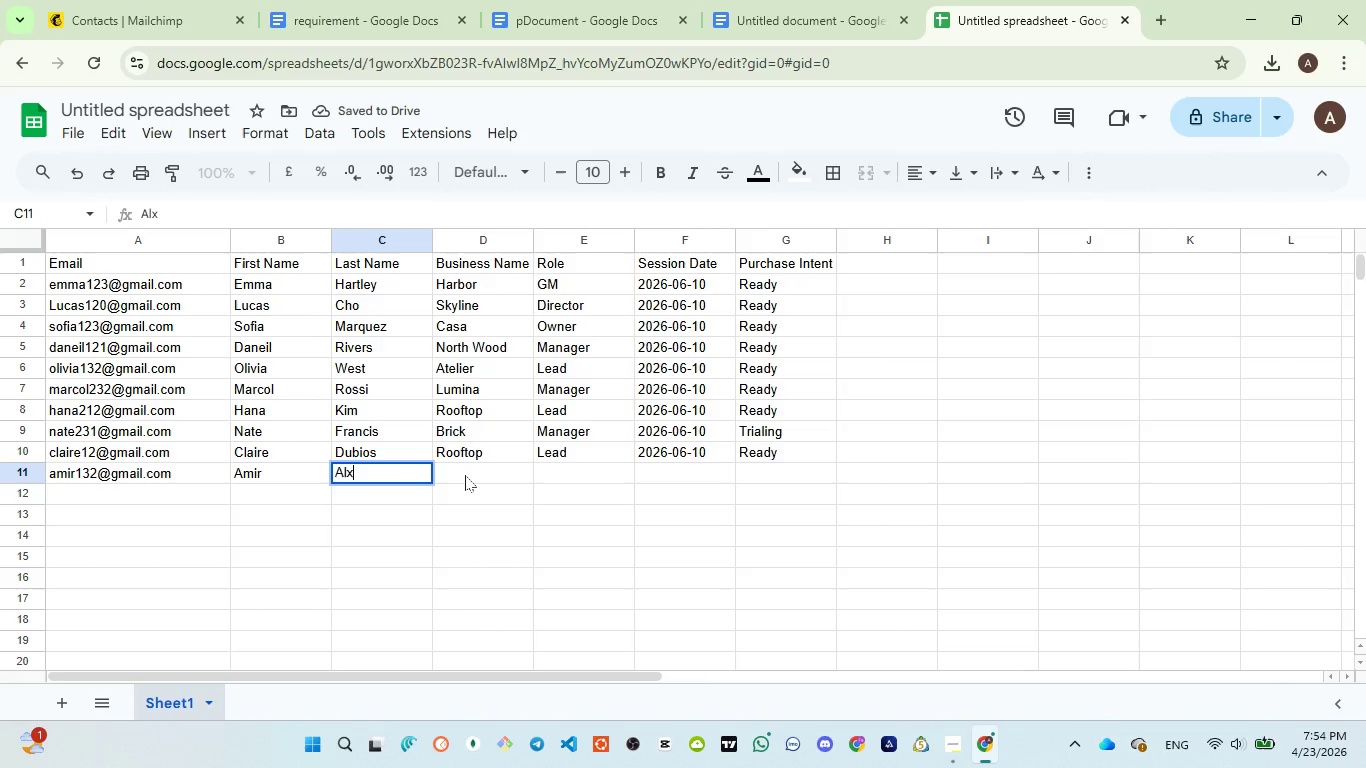 
left_click([466, 475])
 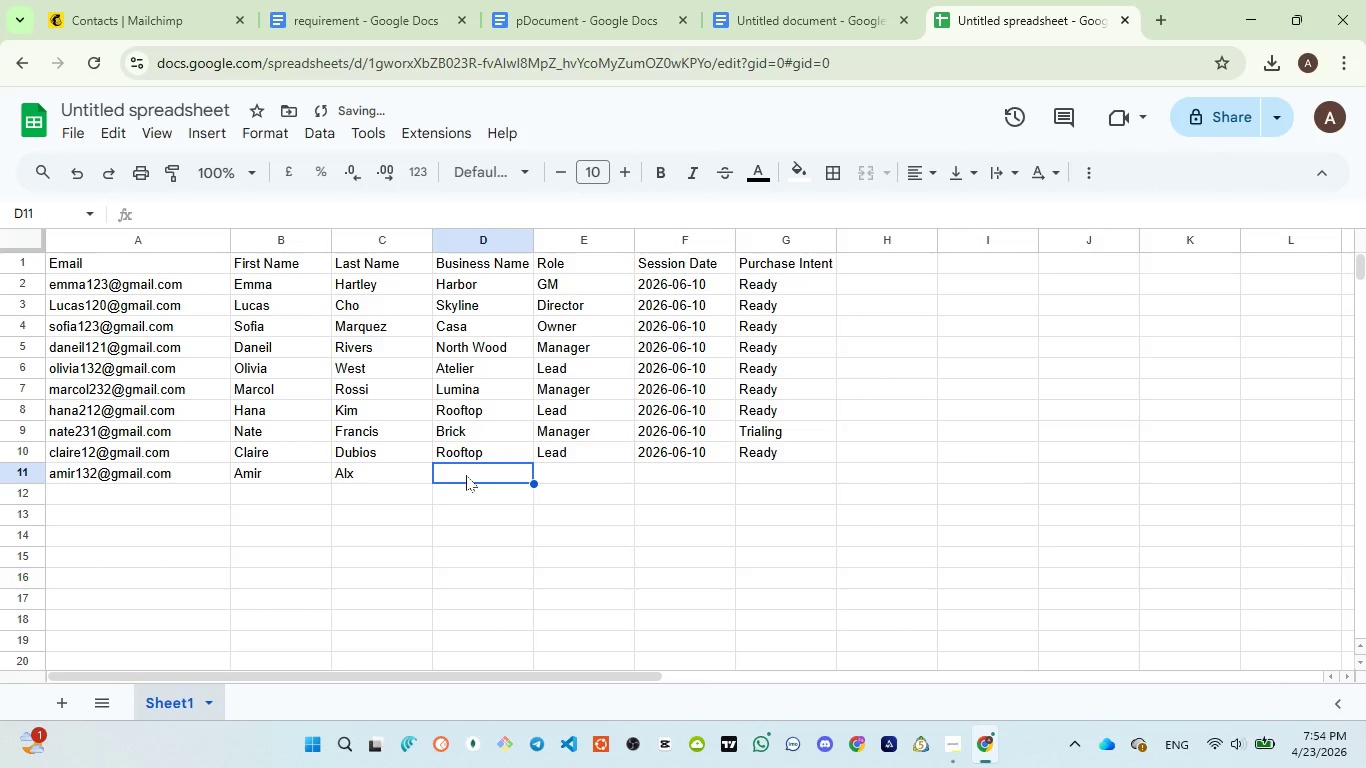 
type(At)
 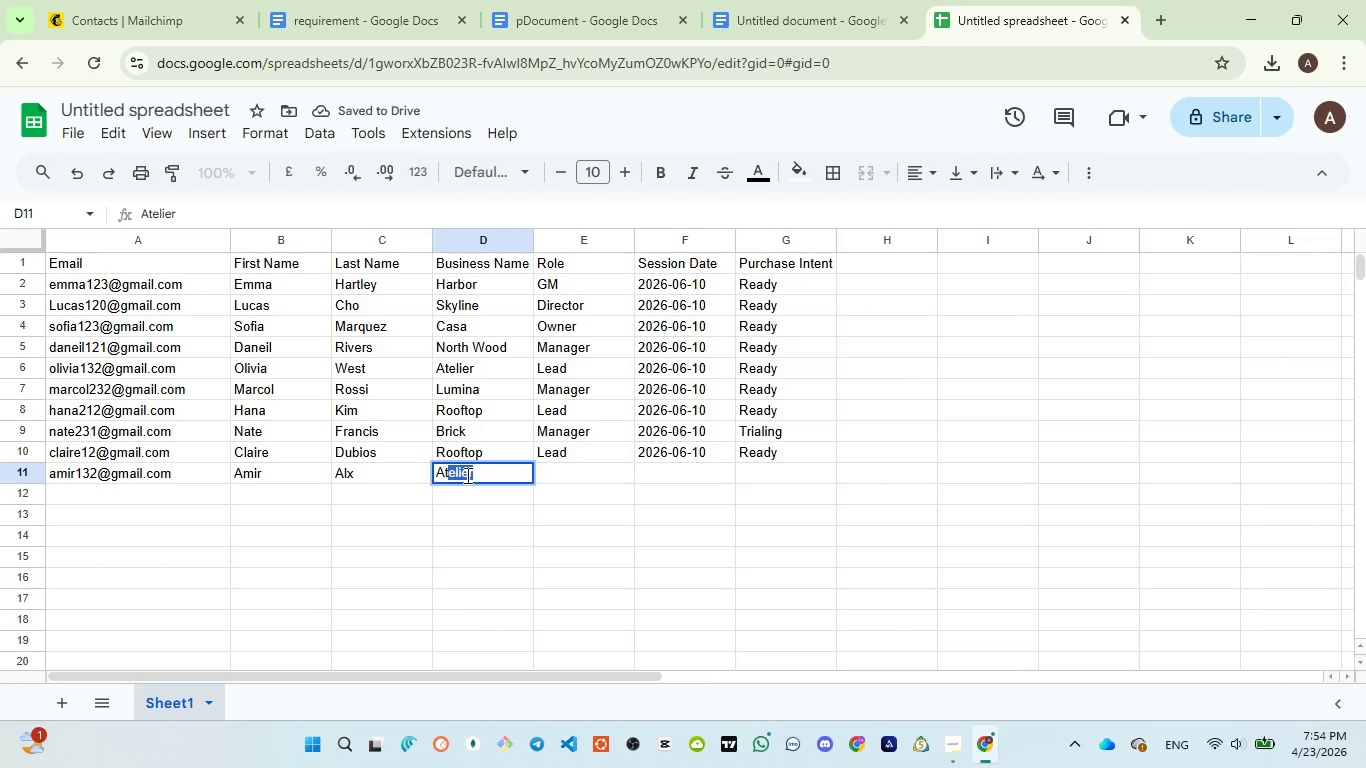 
key(ArrowRight)
 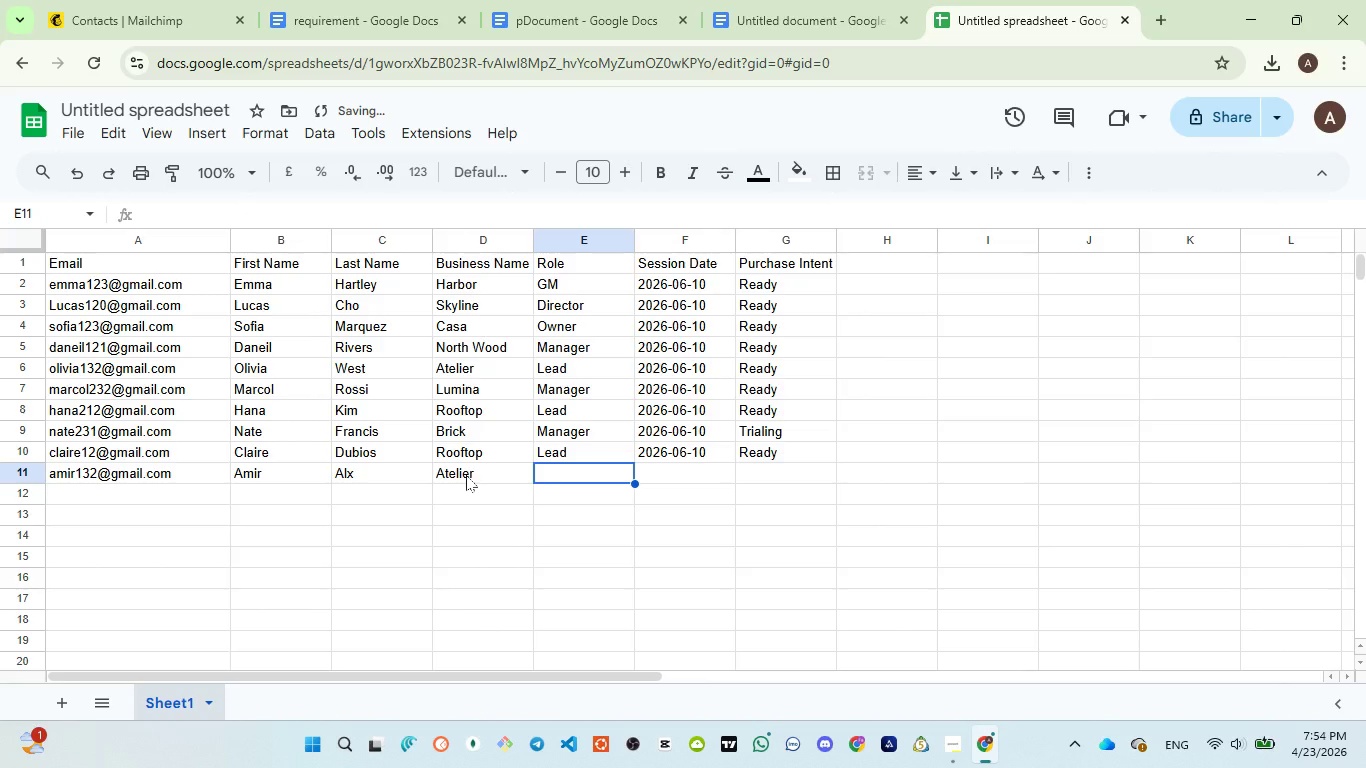 
key(Shift+ShiftLeft)
 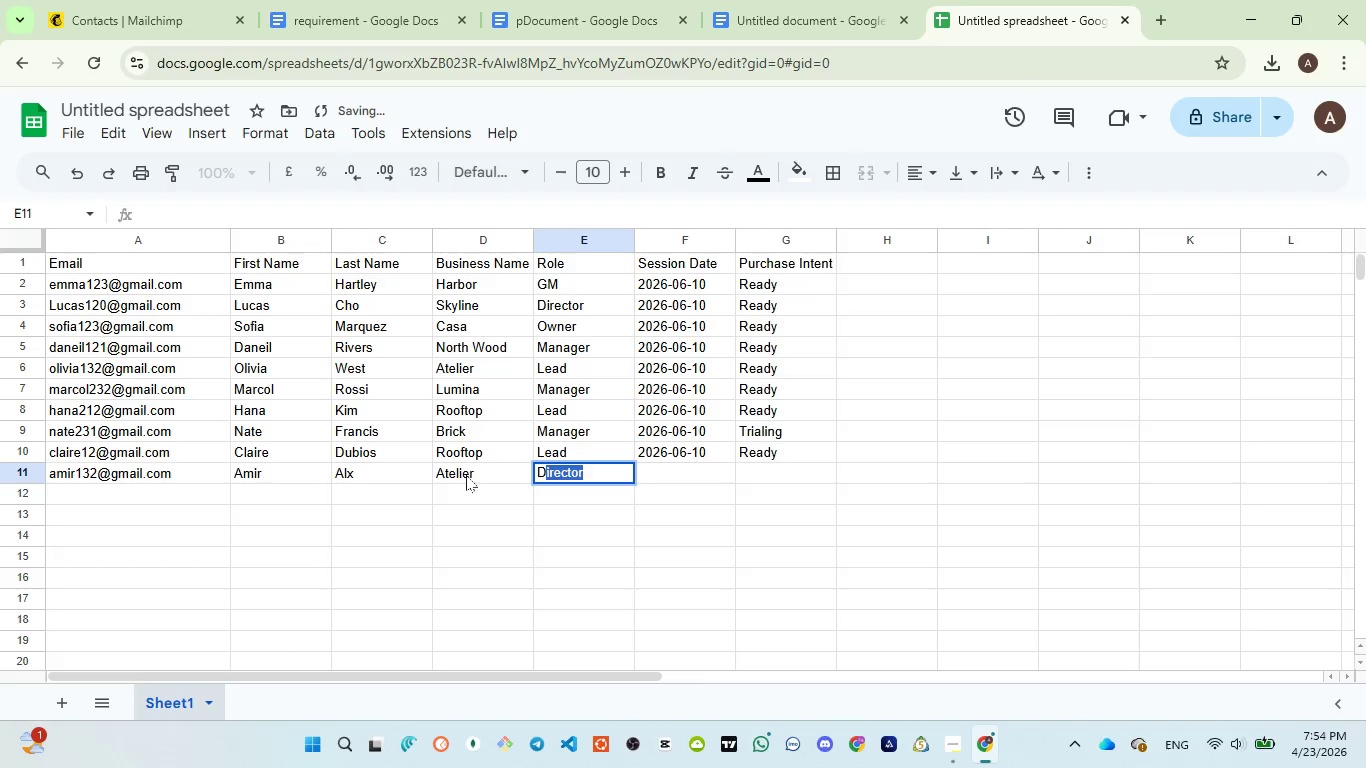 
key(Shift+D)
 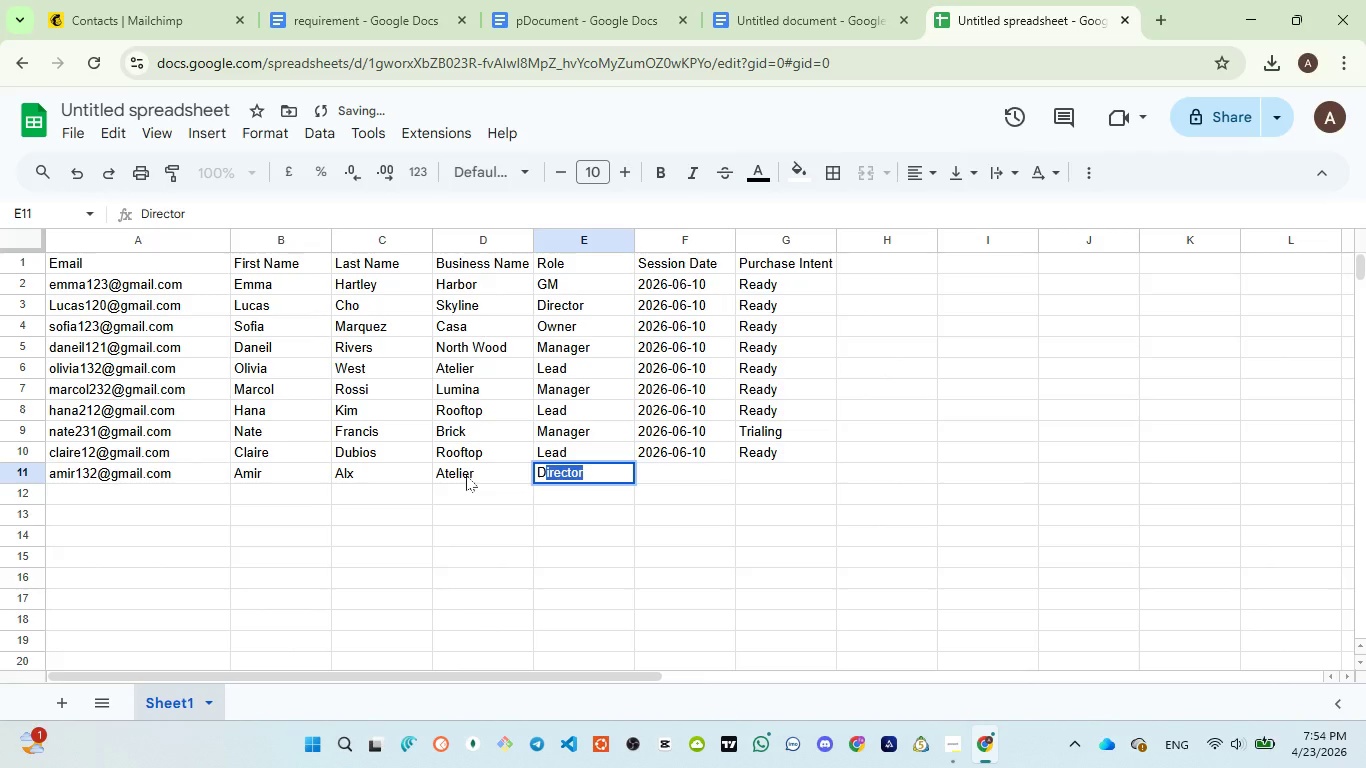 
key(ArrowRight)
 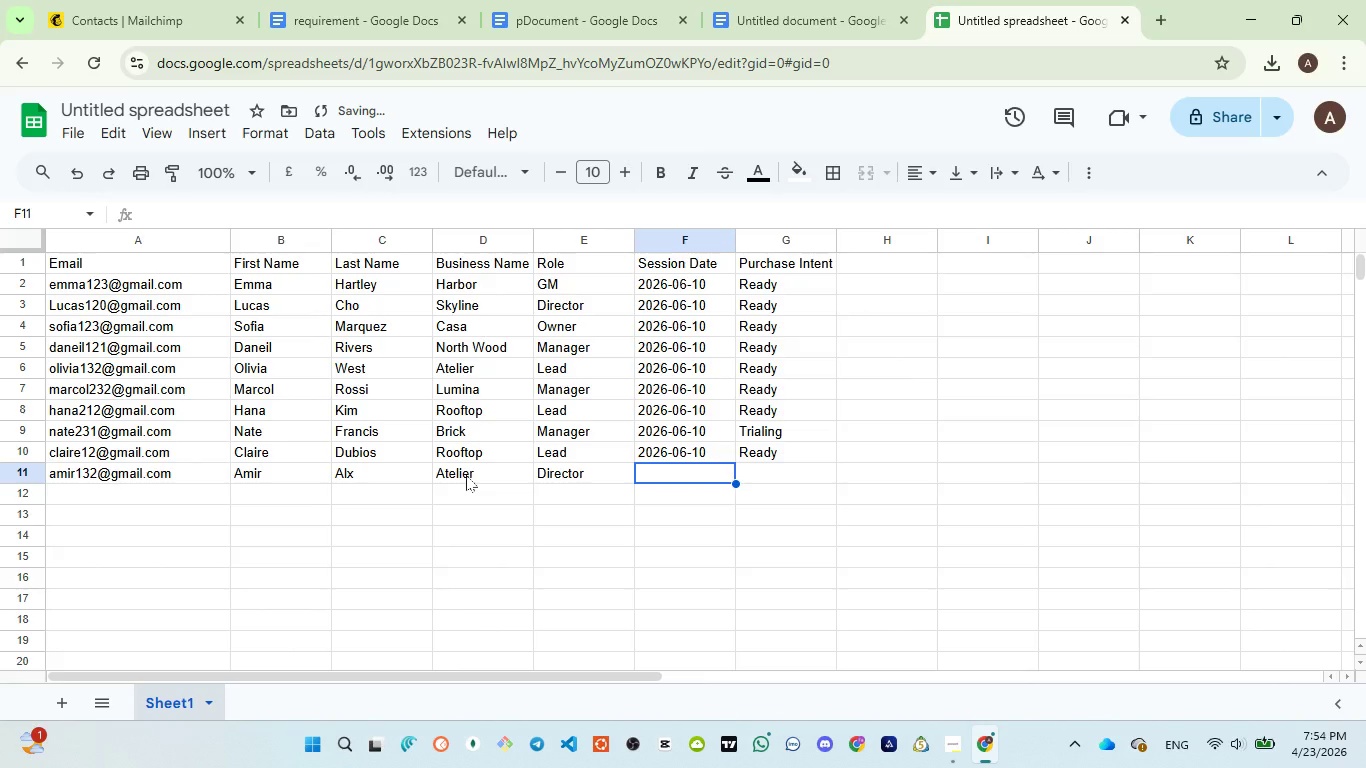 
key(Quote)
 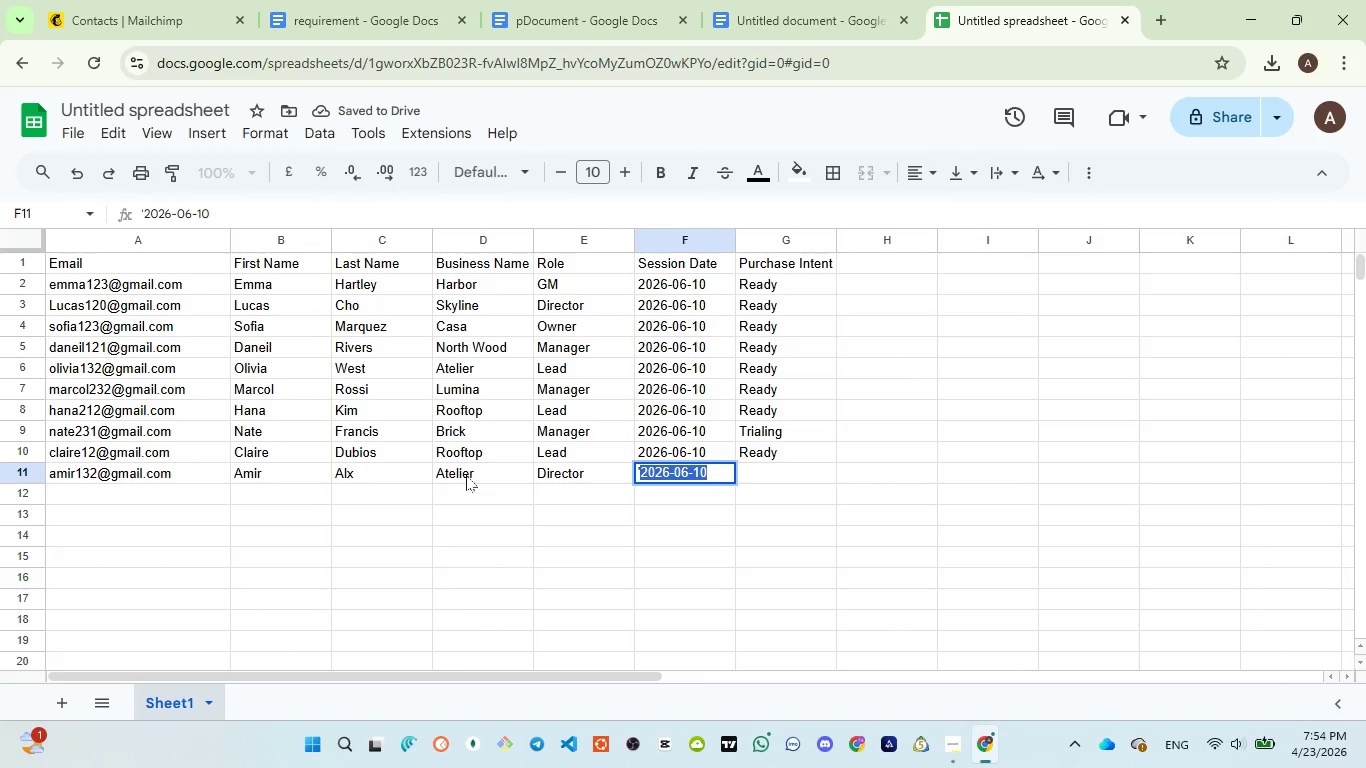 
key(ArrowRight)
 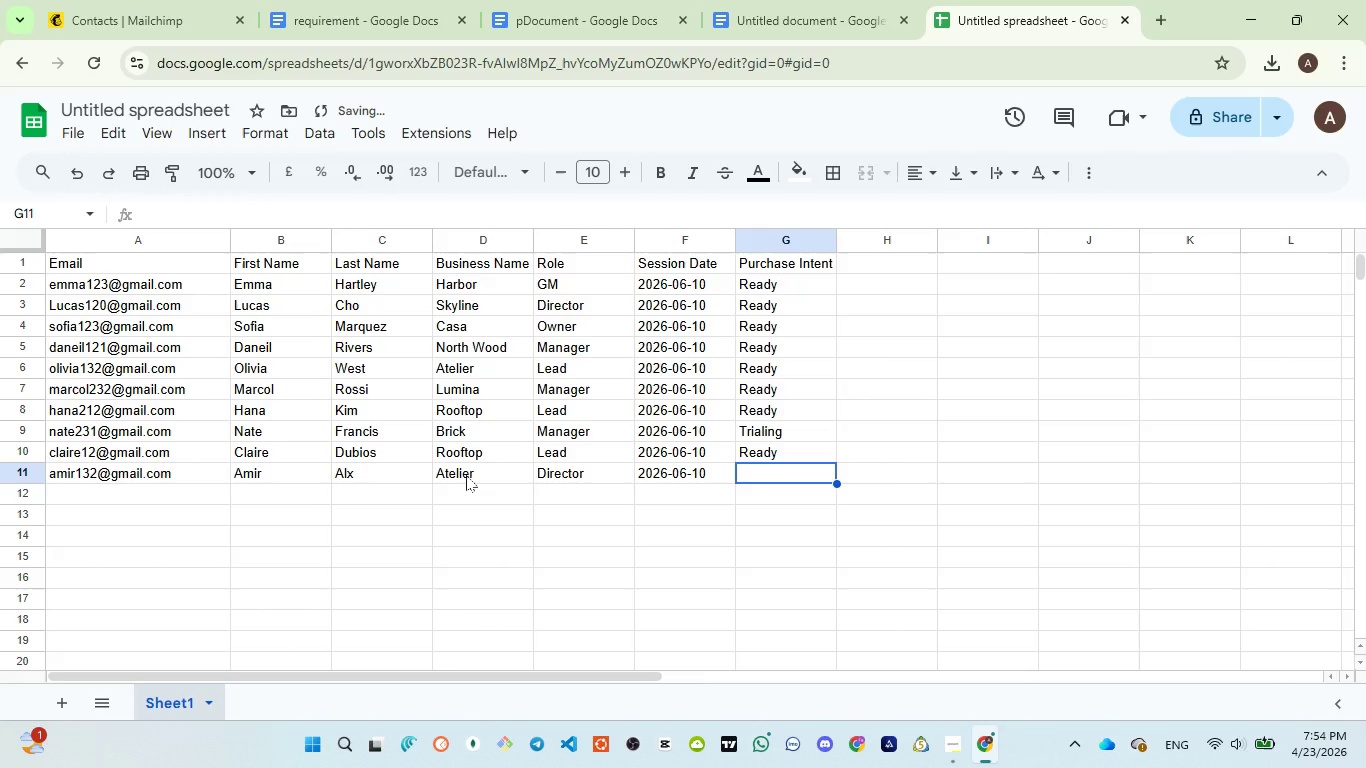 
key(Shift+ShiftLeft)
 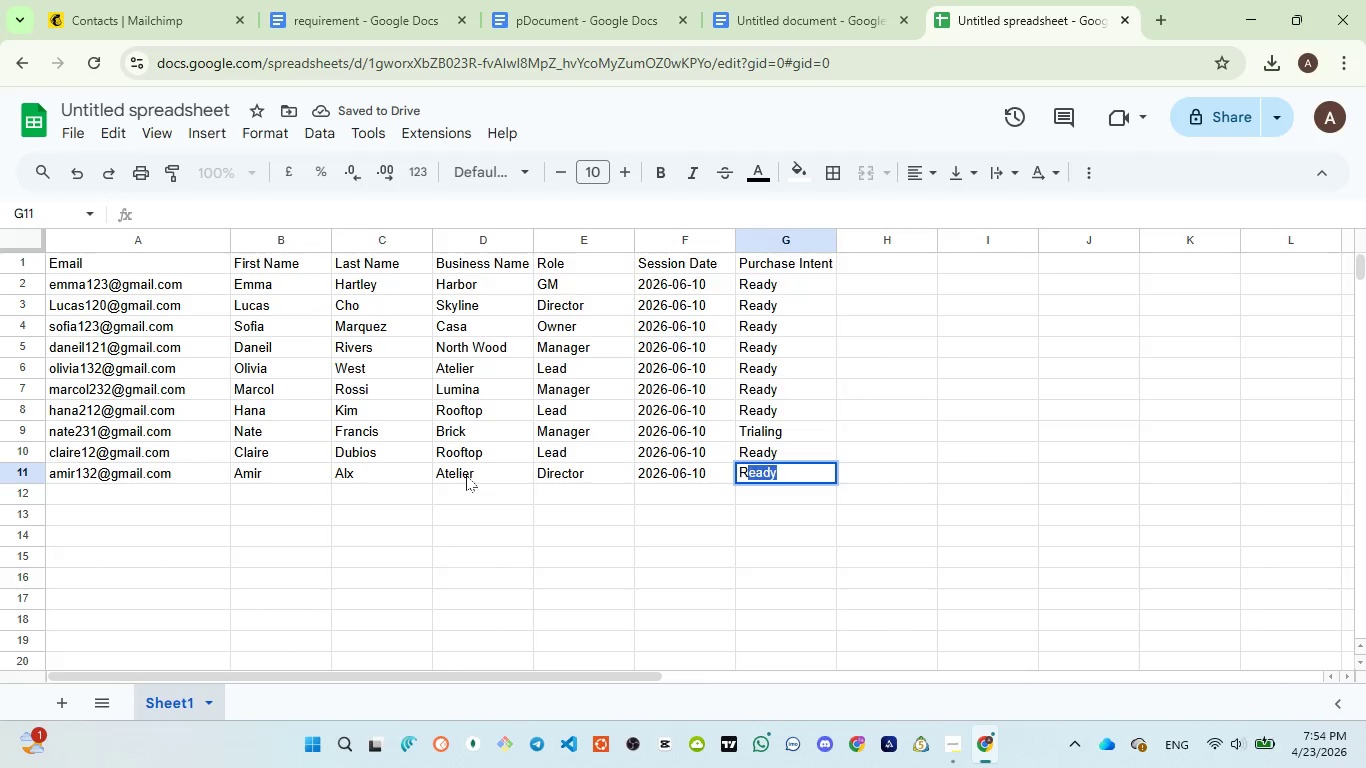 
key(Shift+R)
 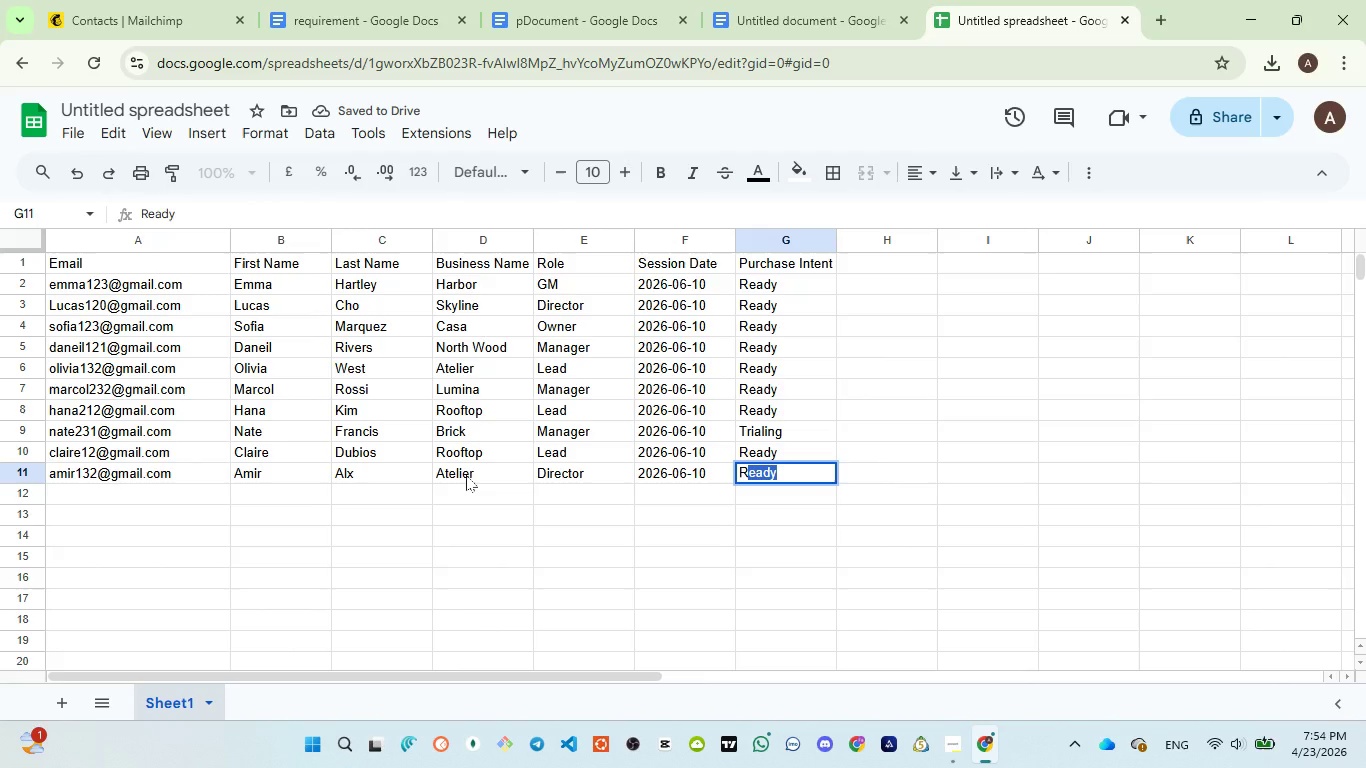 
key(ArrowRight)
 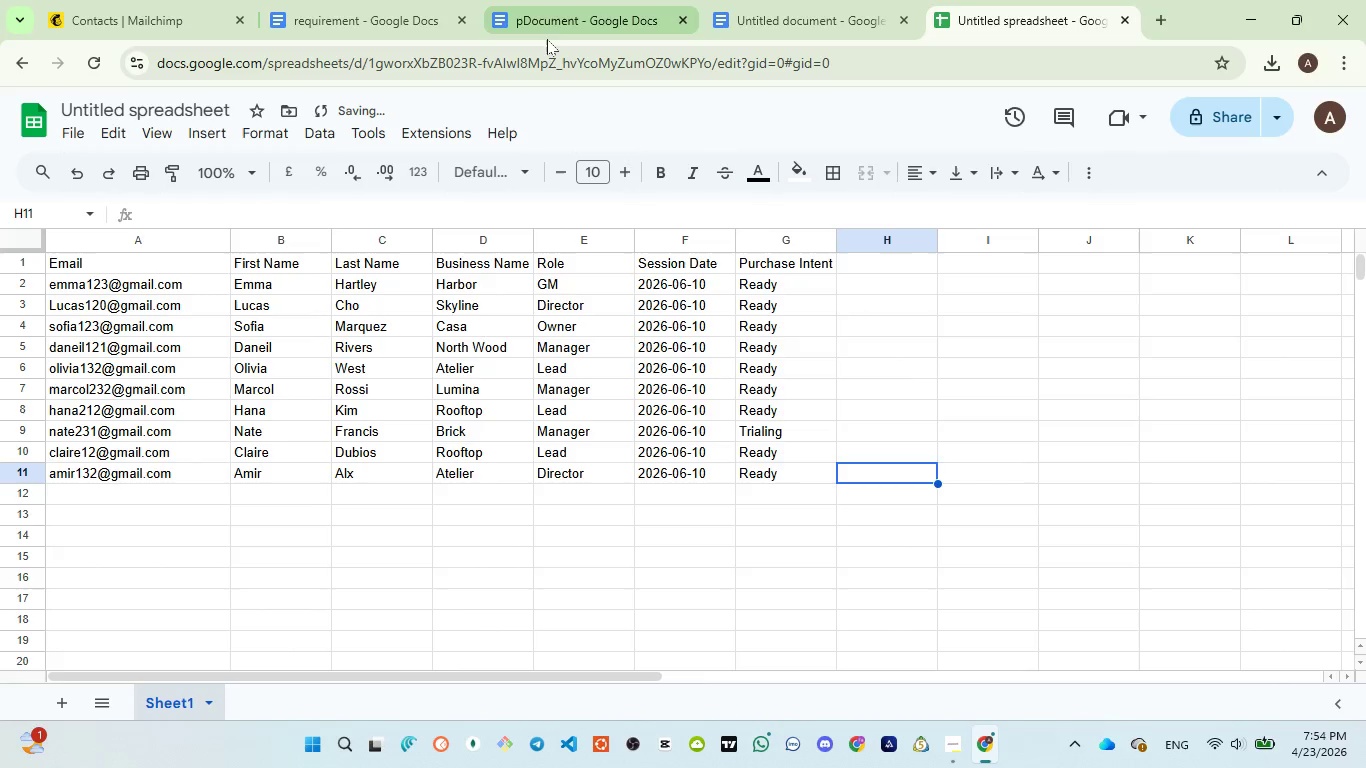 
left_click([552, 22])
 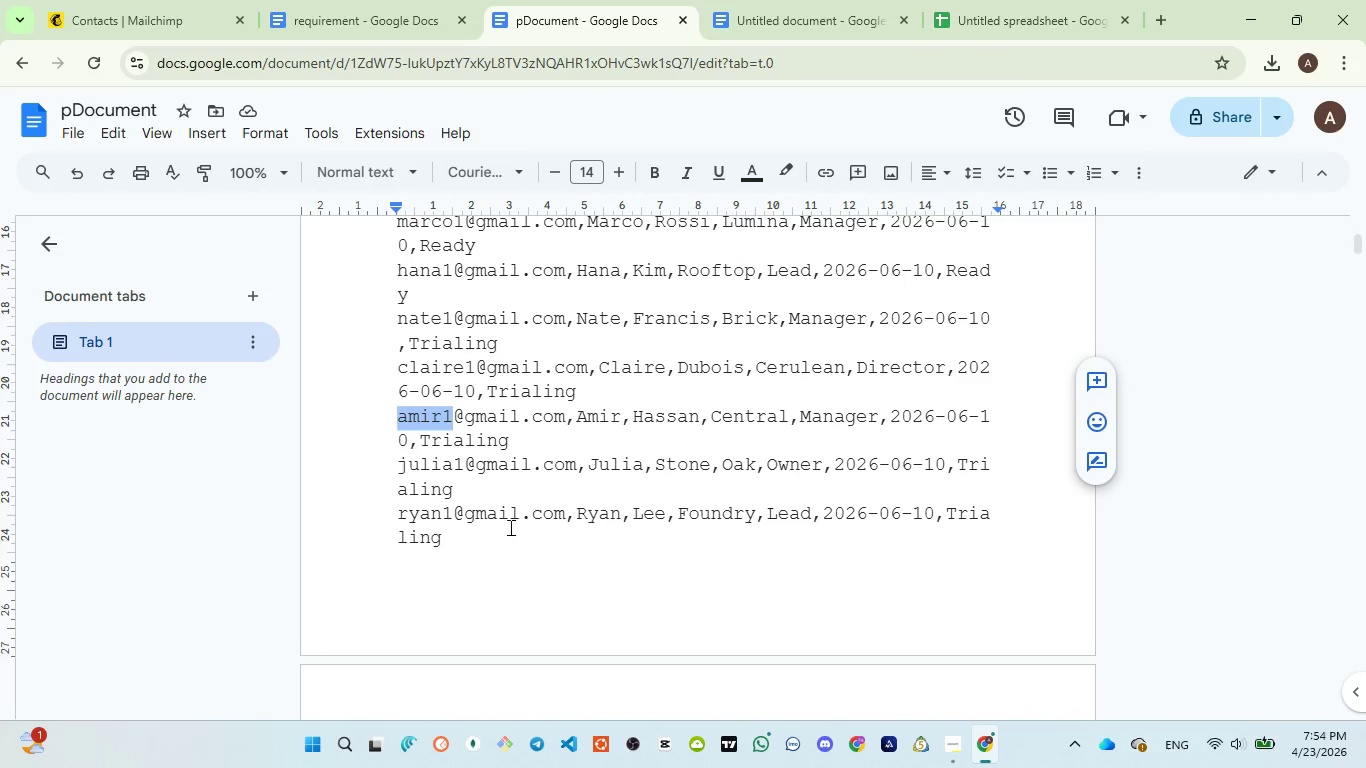 
wait(5.31)
 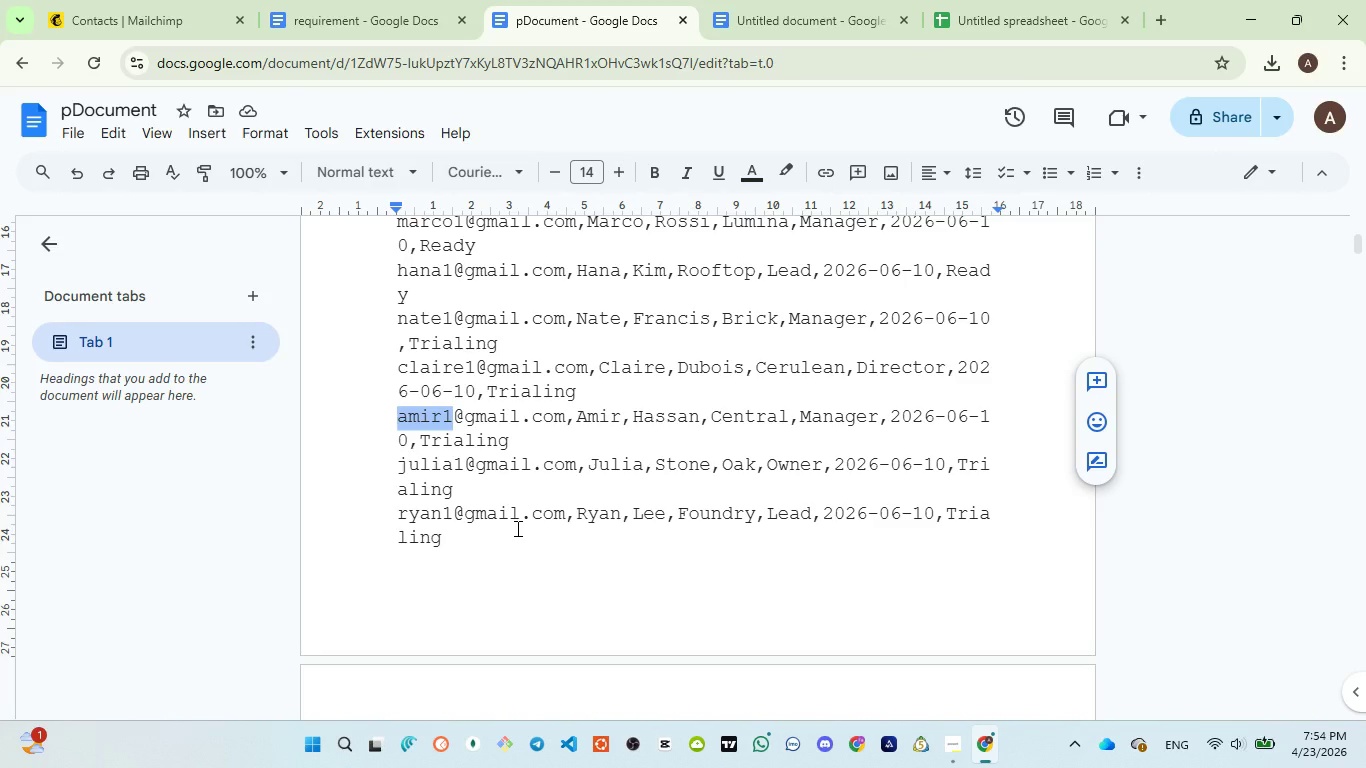 
double_click([432, 458])
 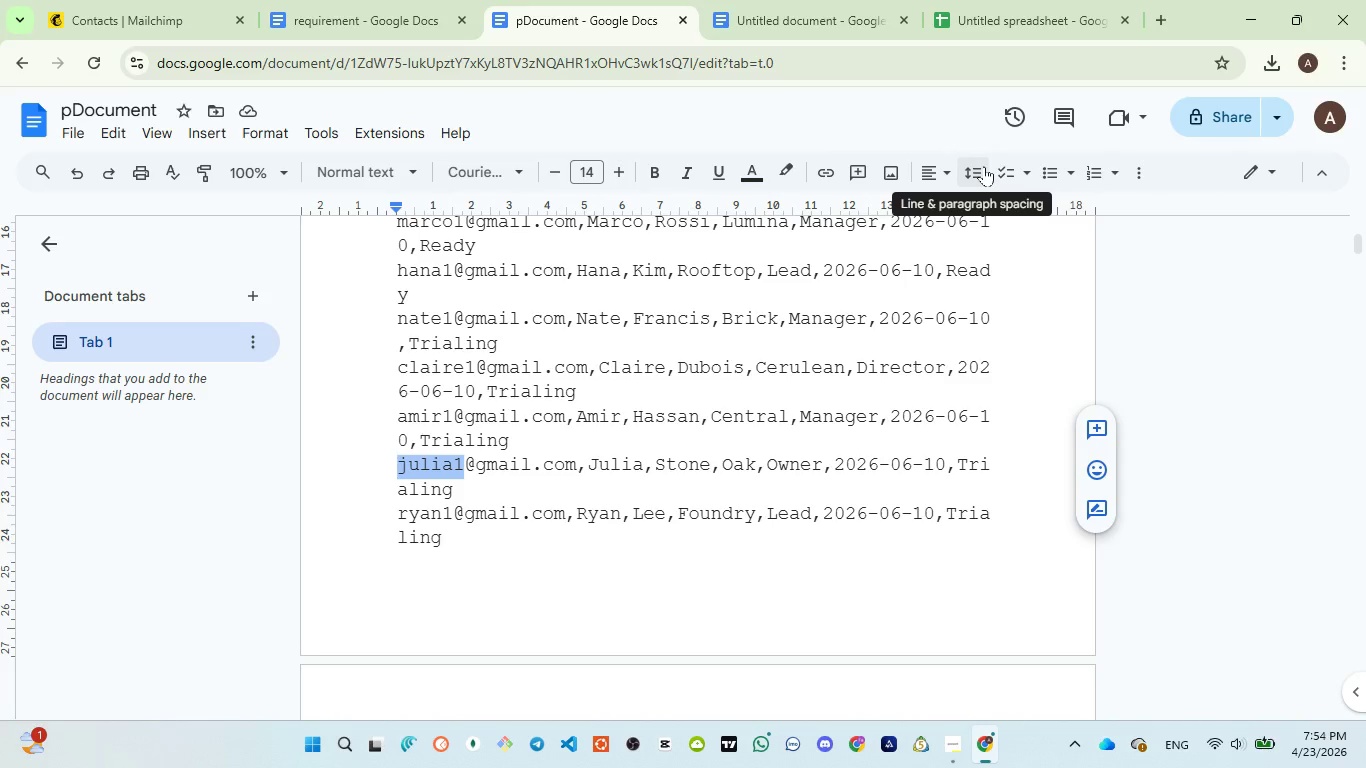 
wait(5.66)
 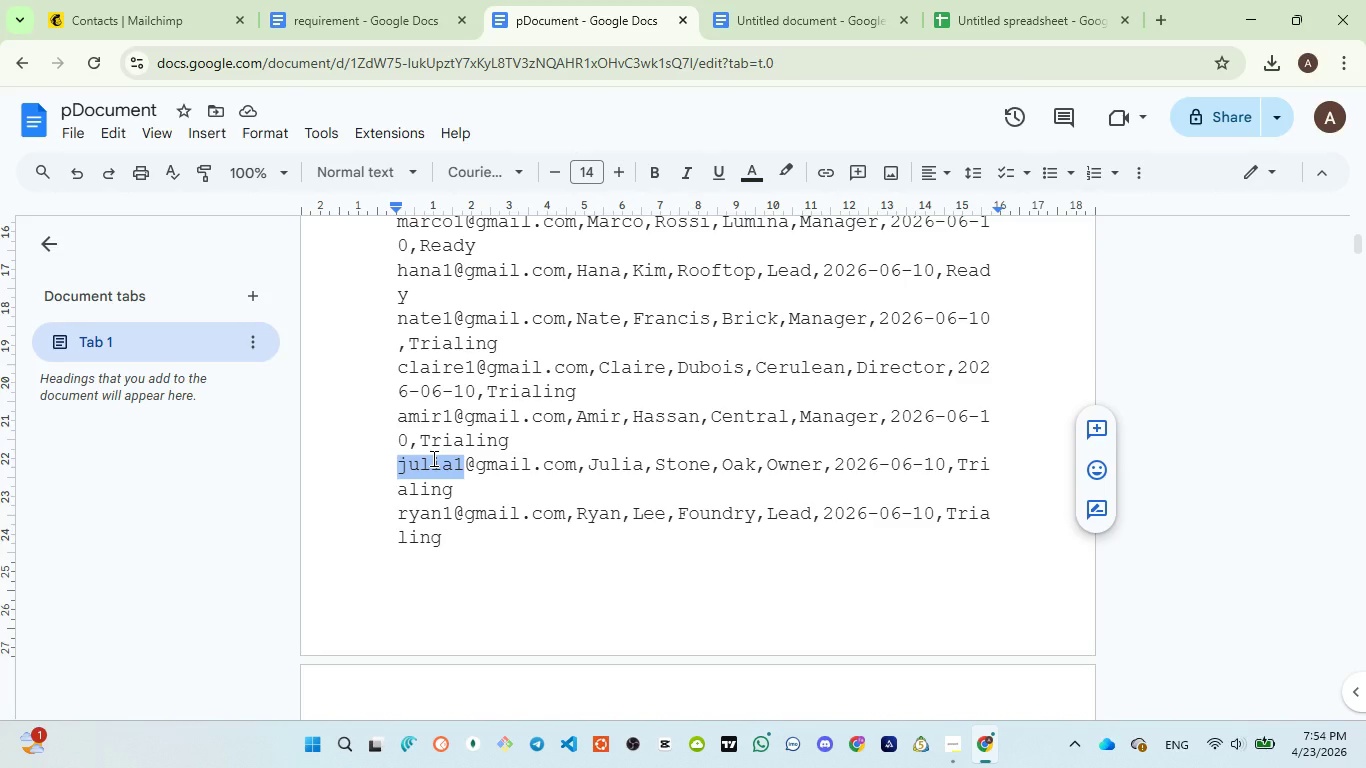 
left_click([984, 7])
 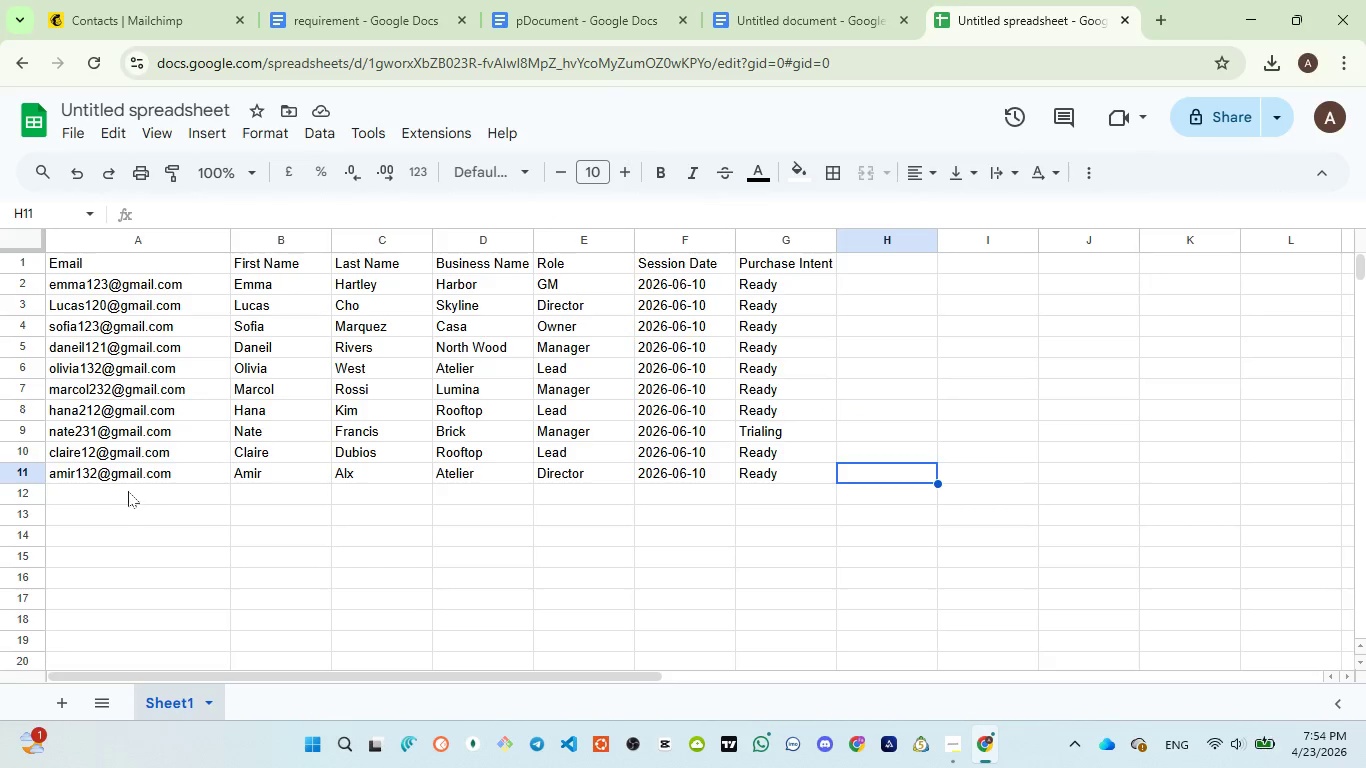 
left_click([126, 489])
 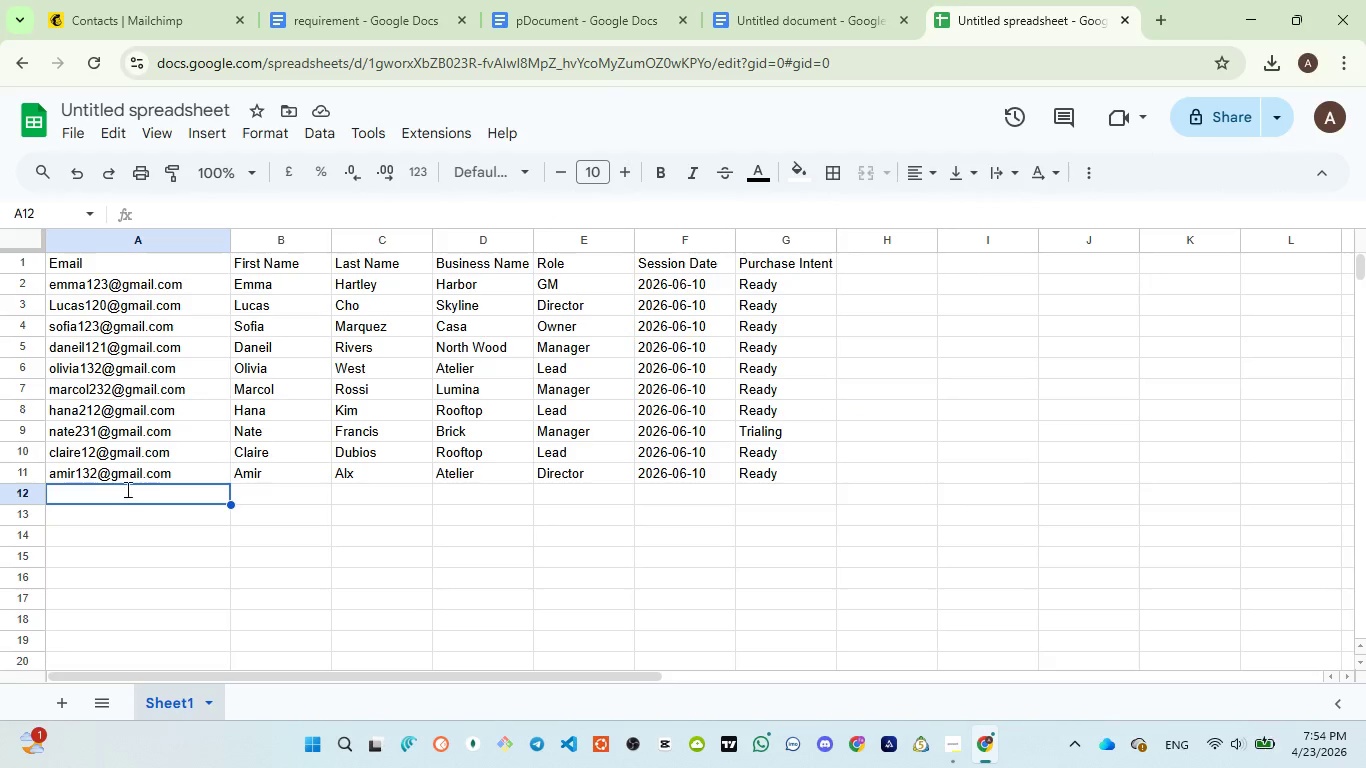 
type(julia21@gmail.com)
 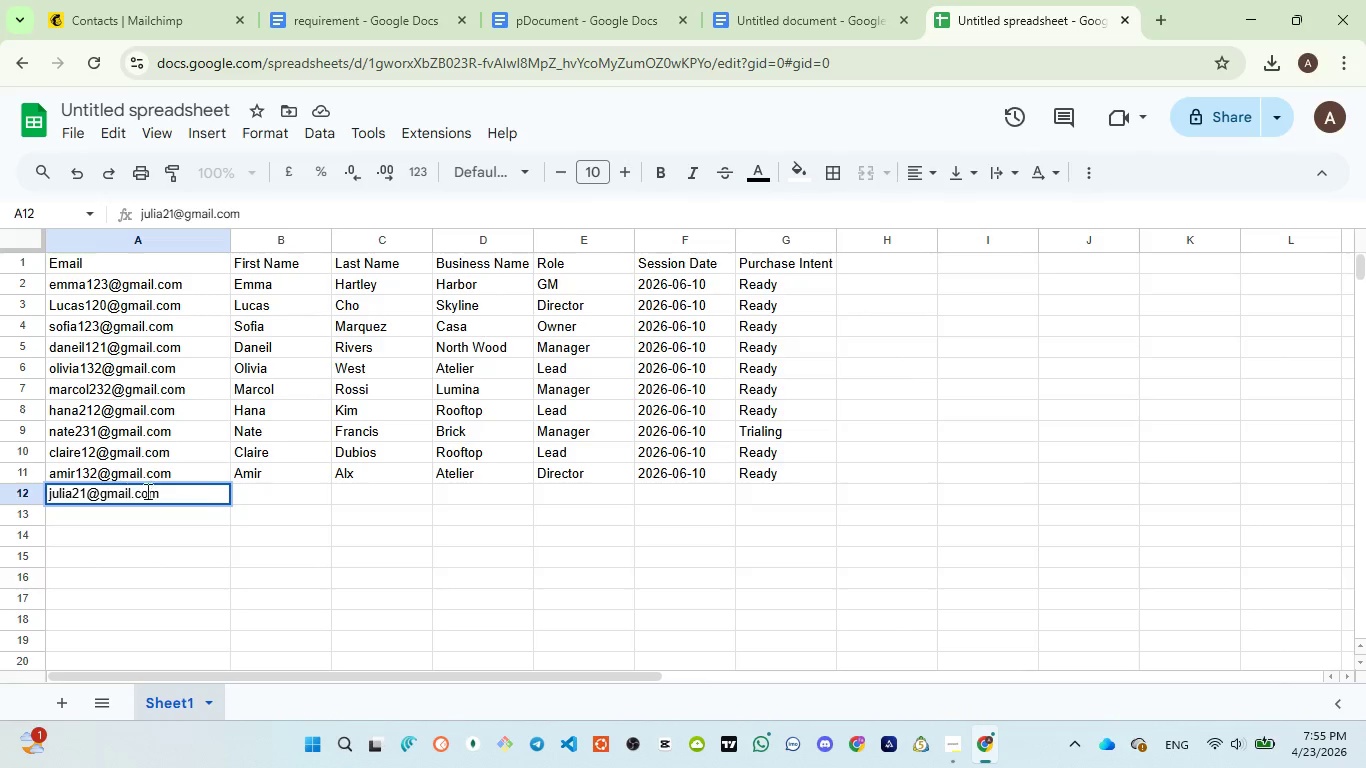 
left_click([272, 494])
 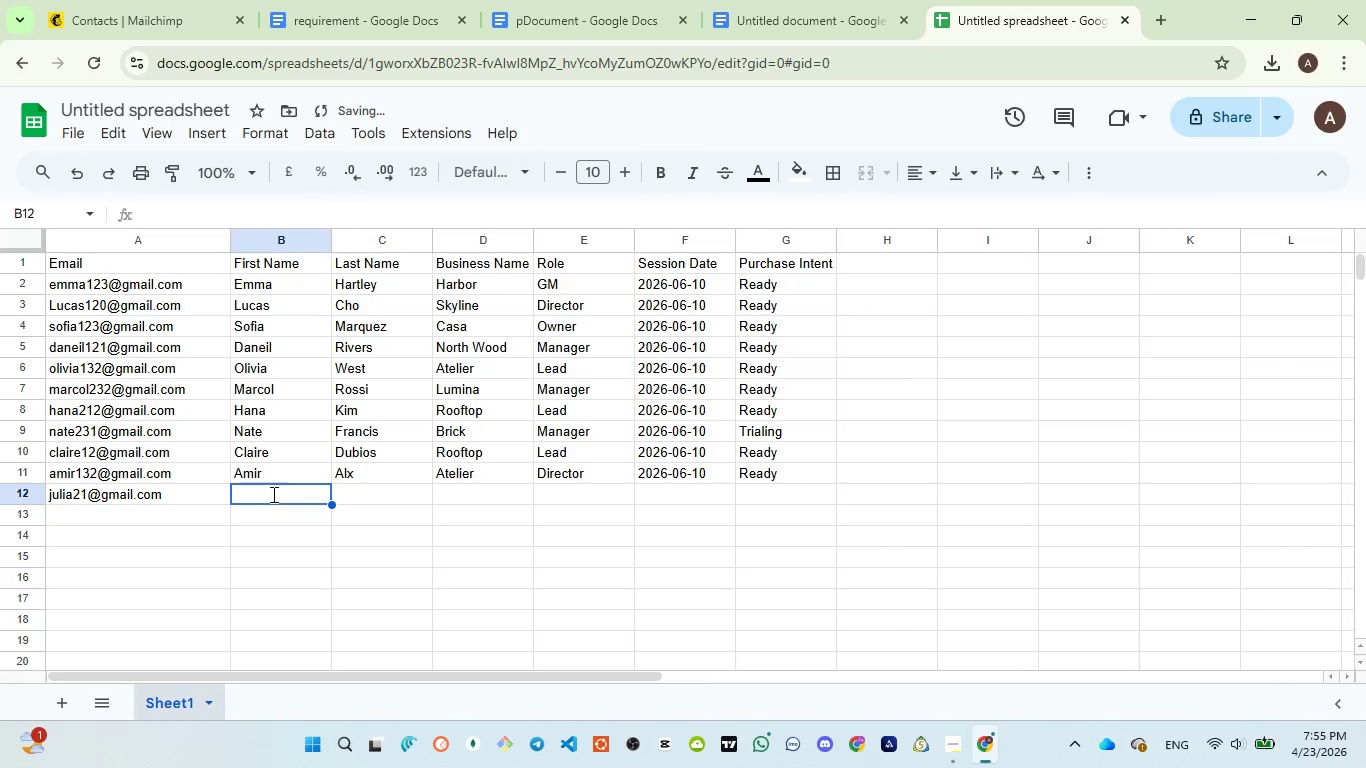 
type(Julia)
 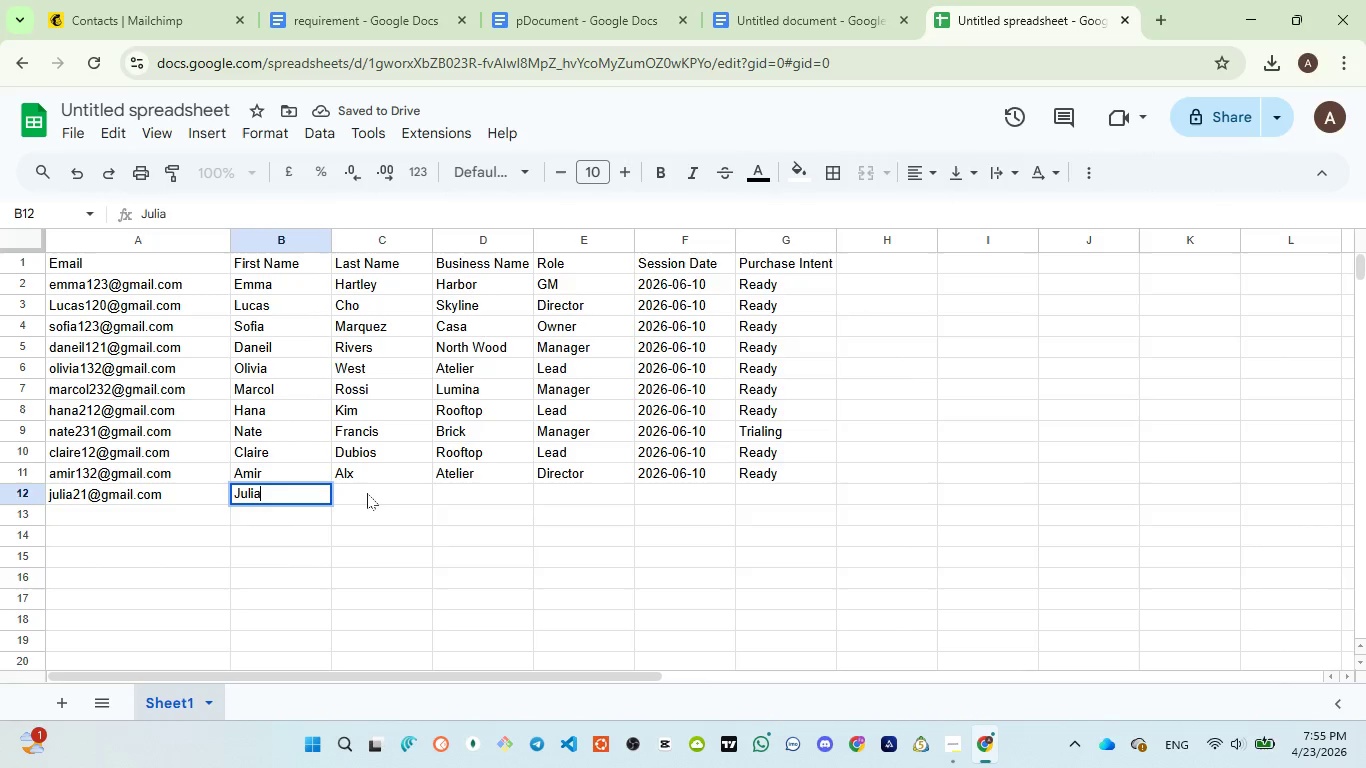 
left_click([367, 492])
 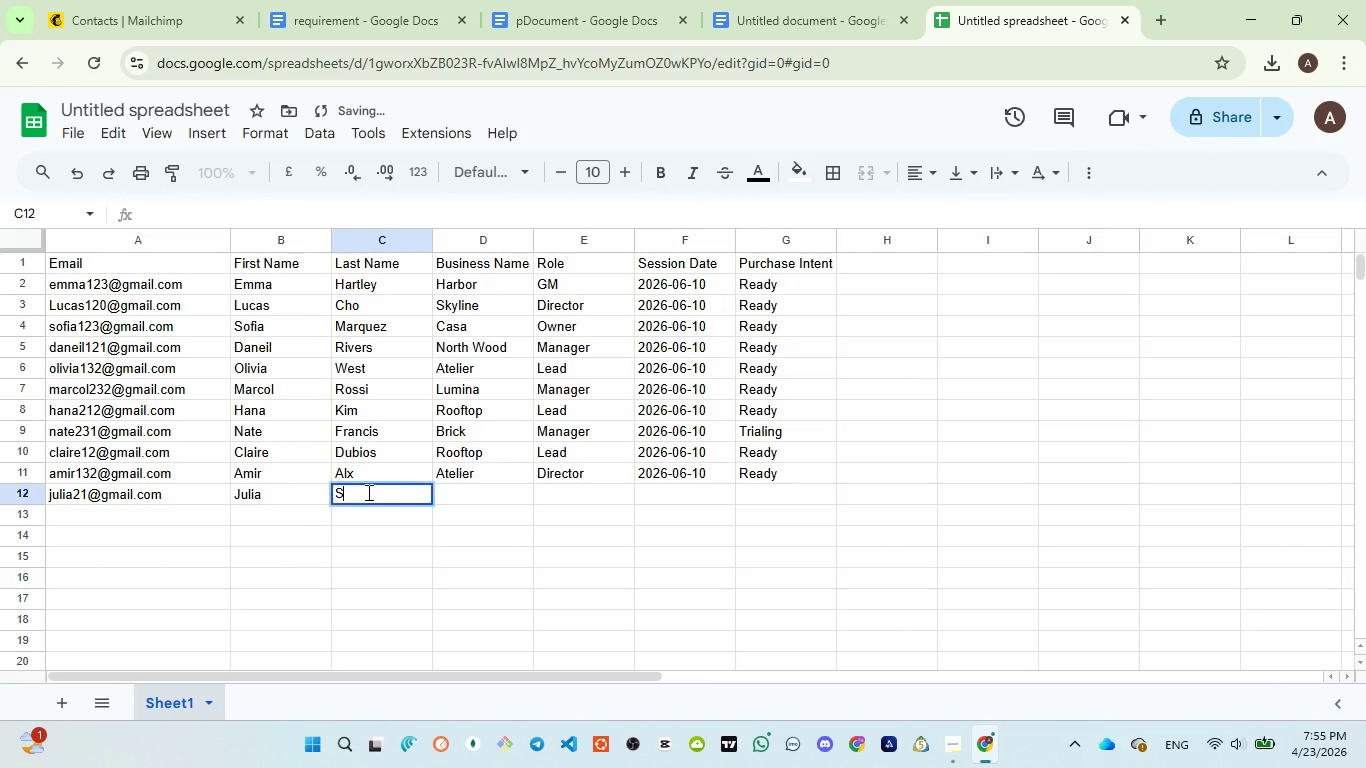 
type(Stone)
 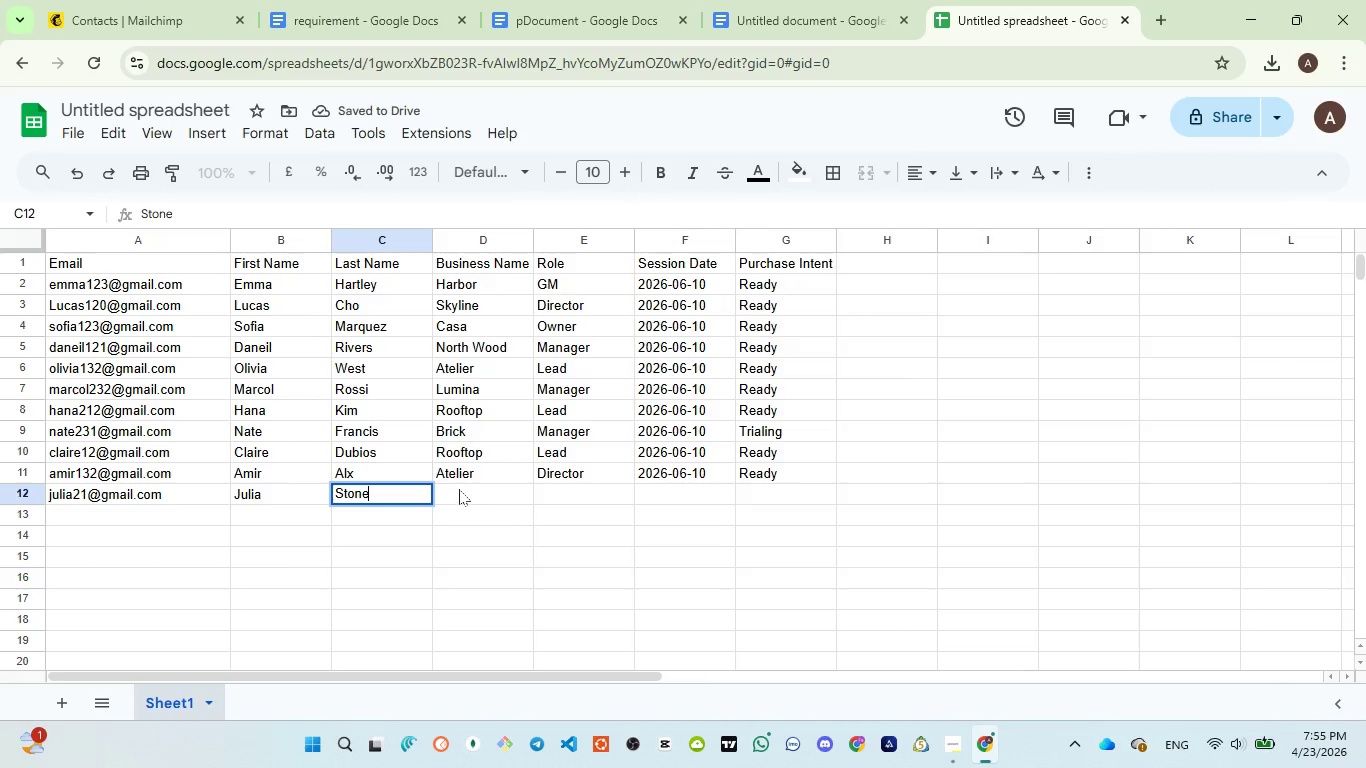 
left_click([461, 488])
 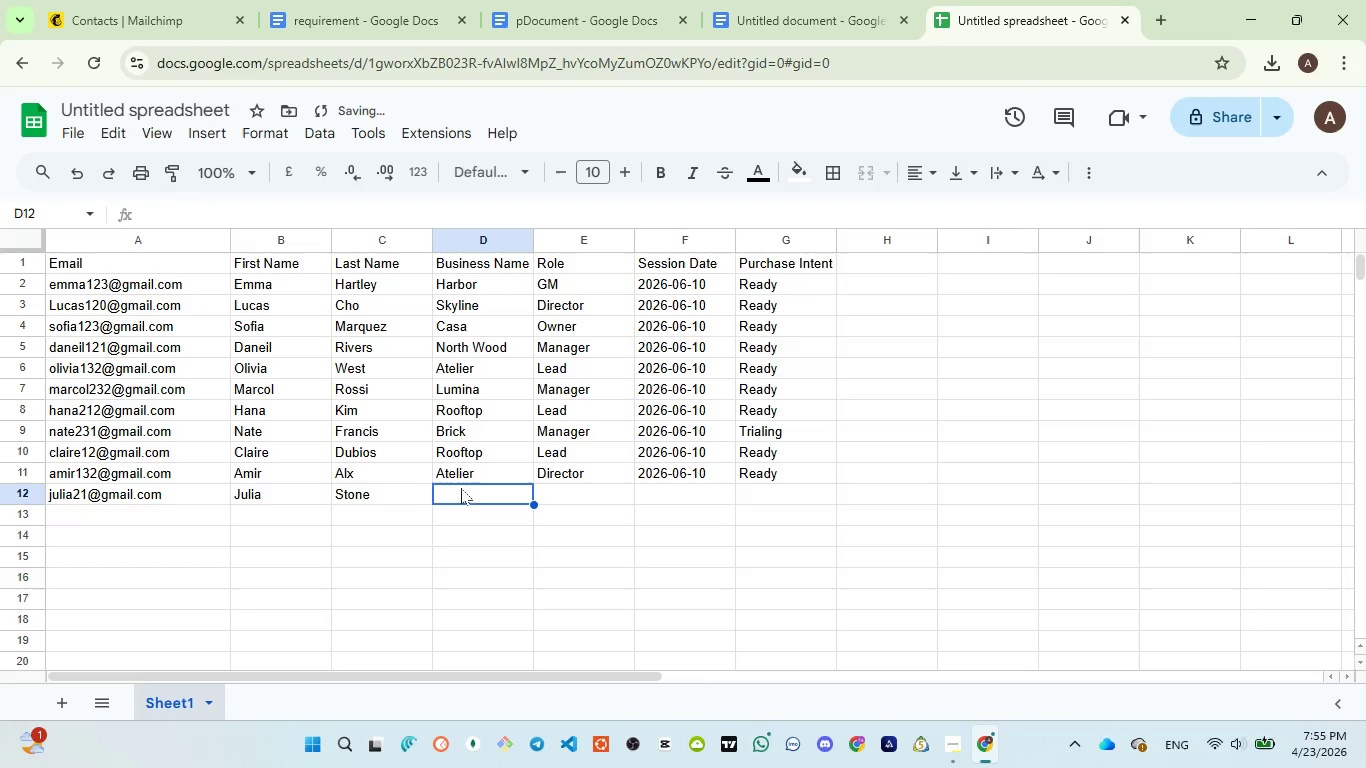 
type(Be)
key(Backspace)
type(r)
 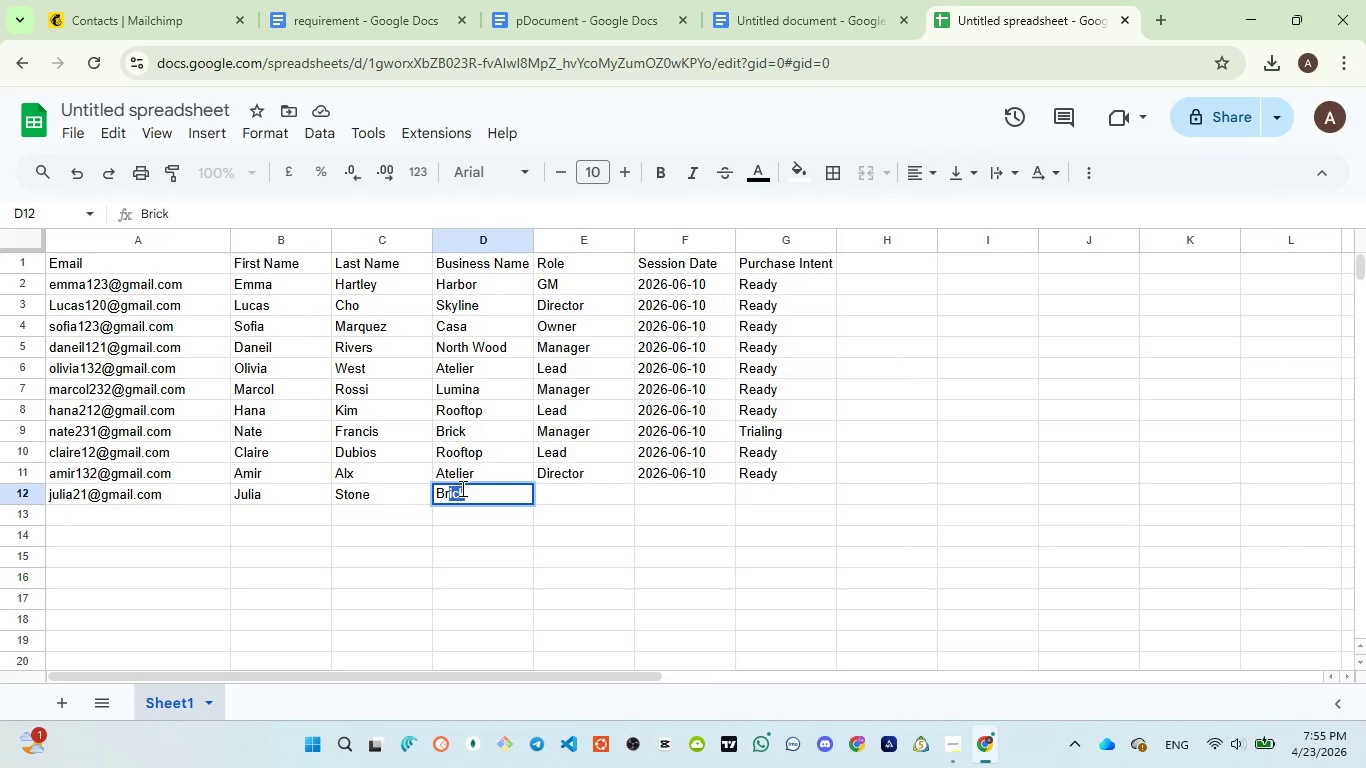 
key(ArrowRight)
 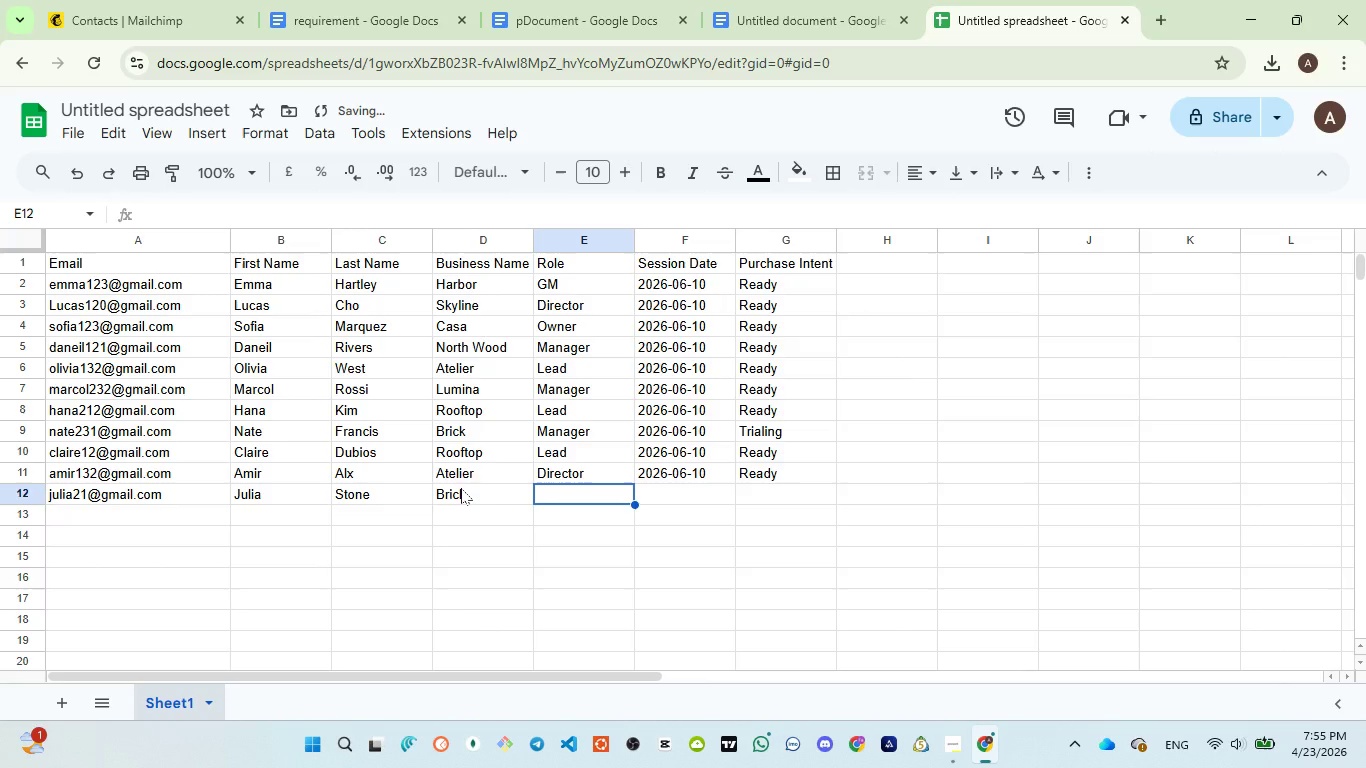 
key(Shift+M)
 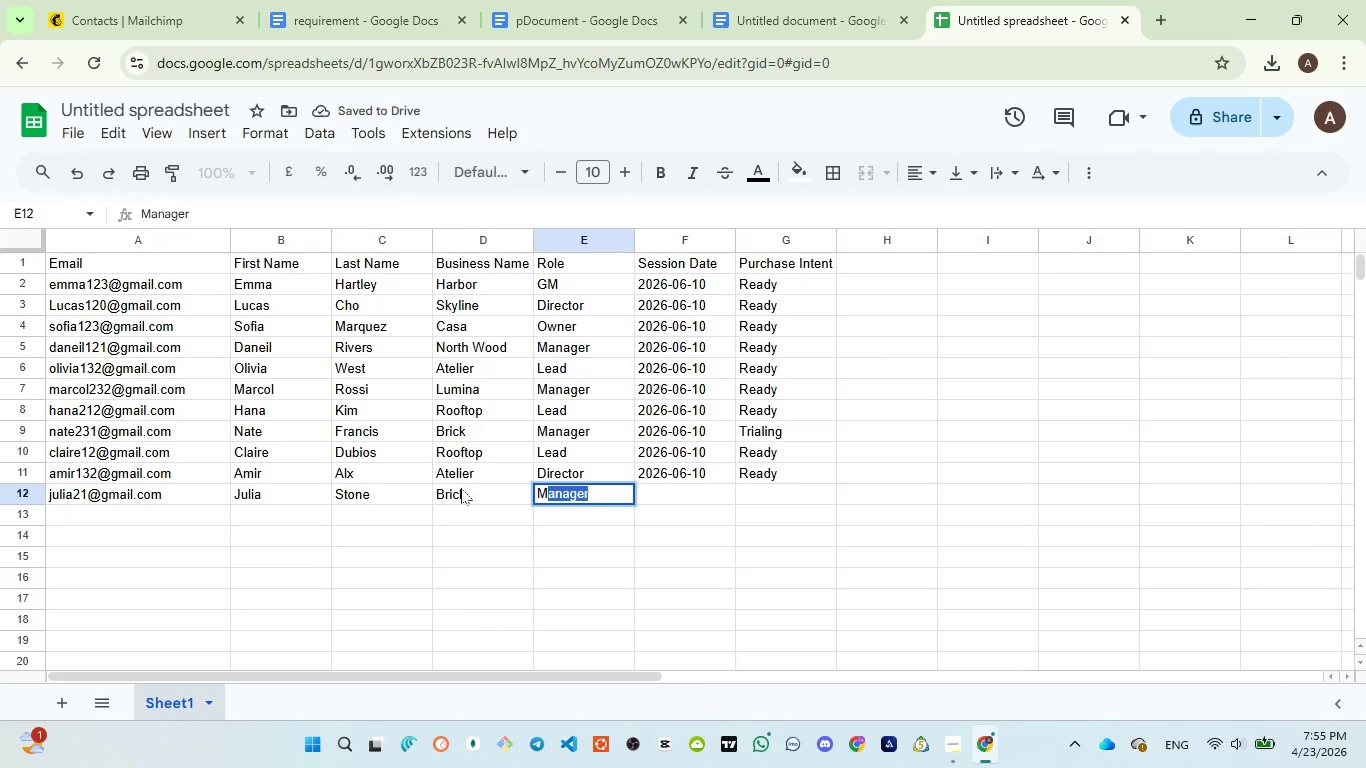 
key(ArrowRight)
 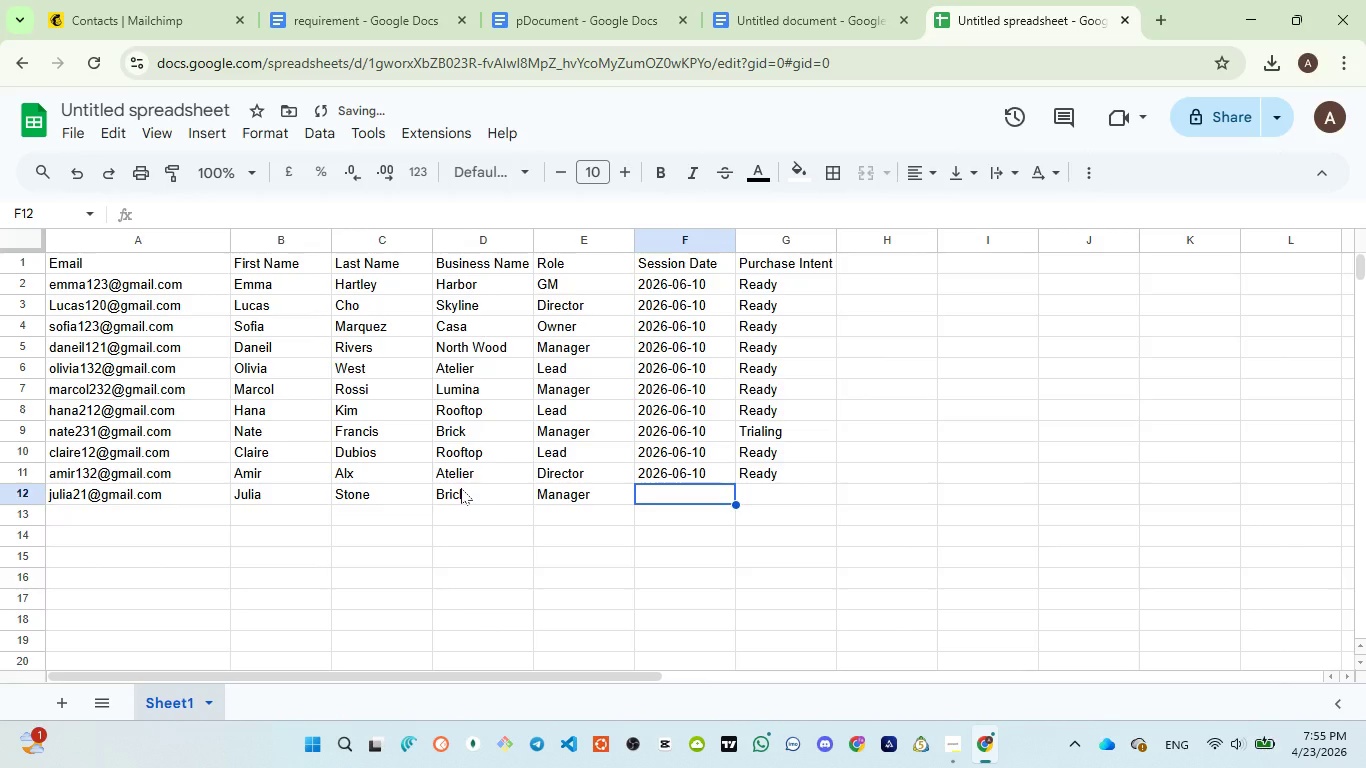 
key(Quote)
 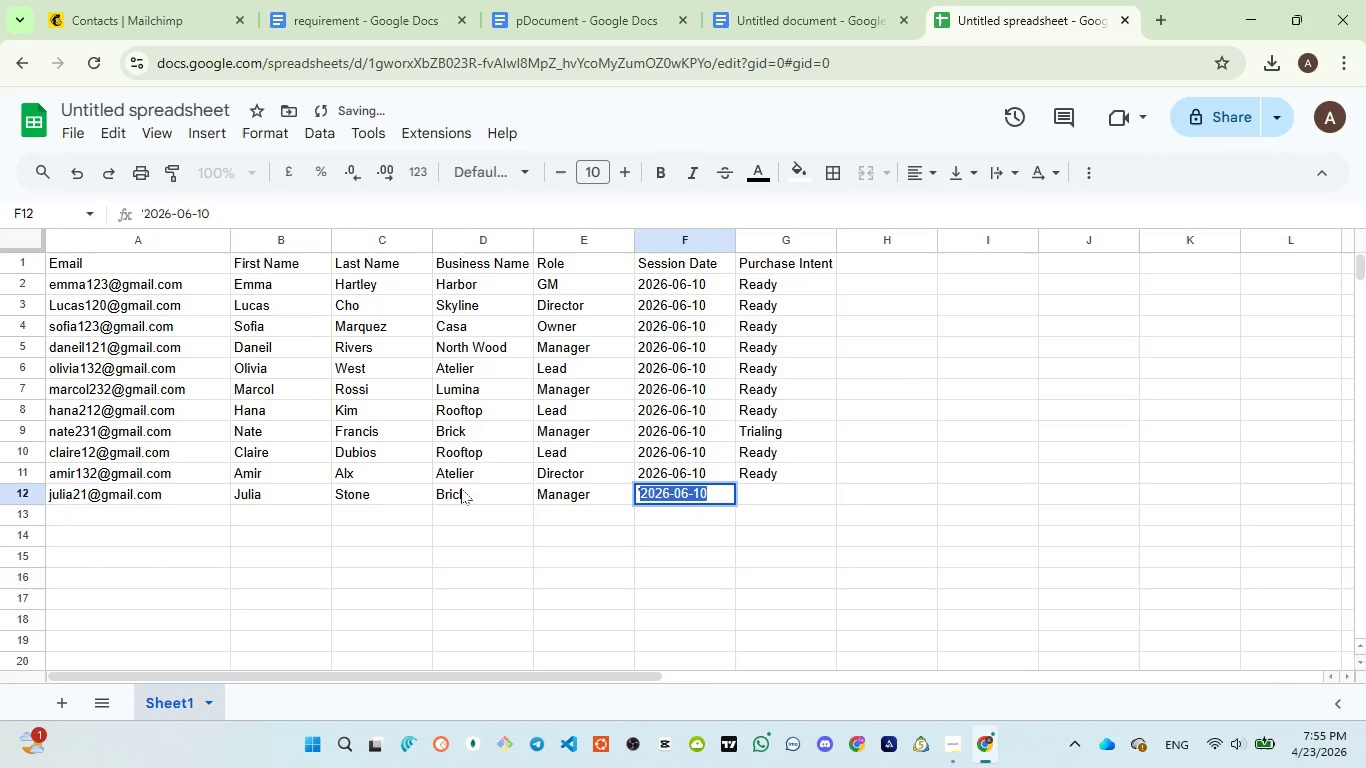 
key(ArrowRight)
 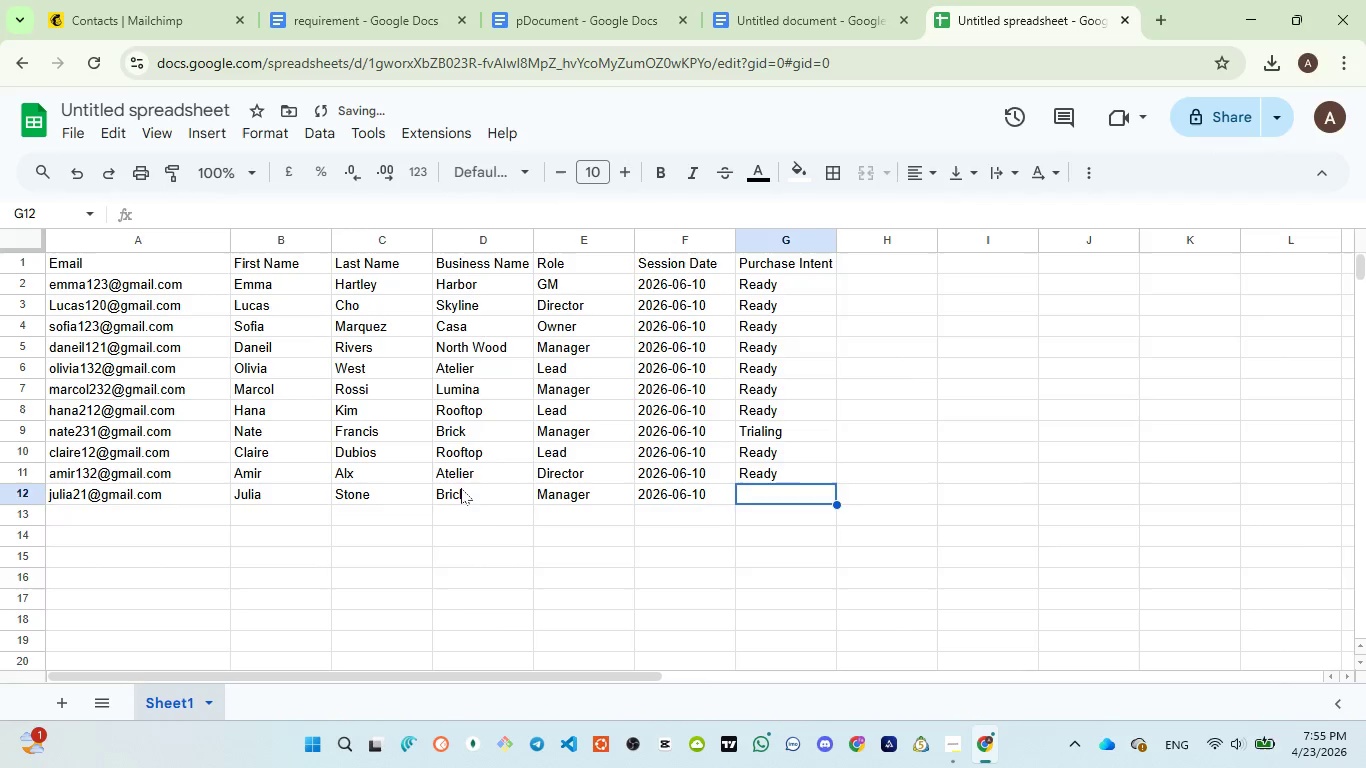 
key(Shift+ShiftLeft)
 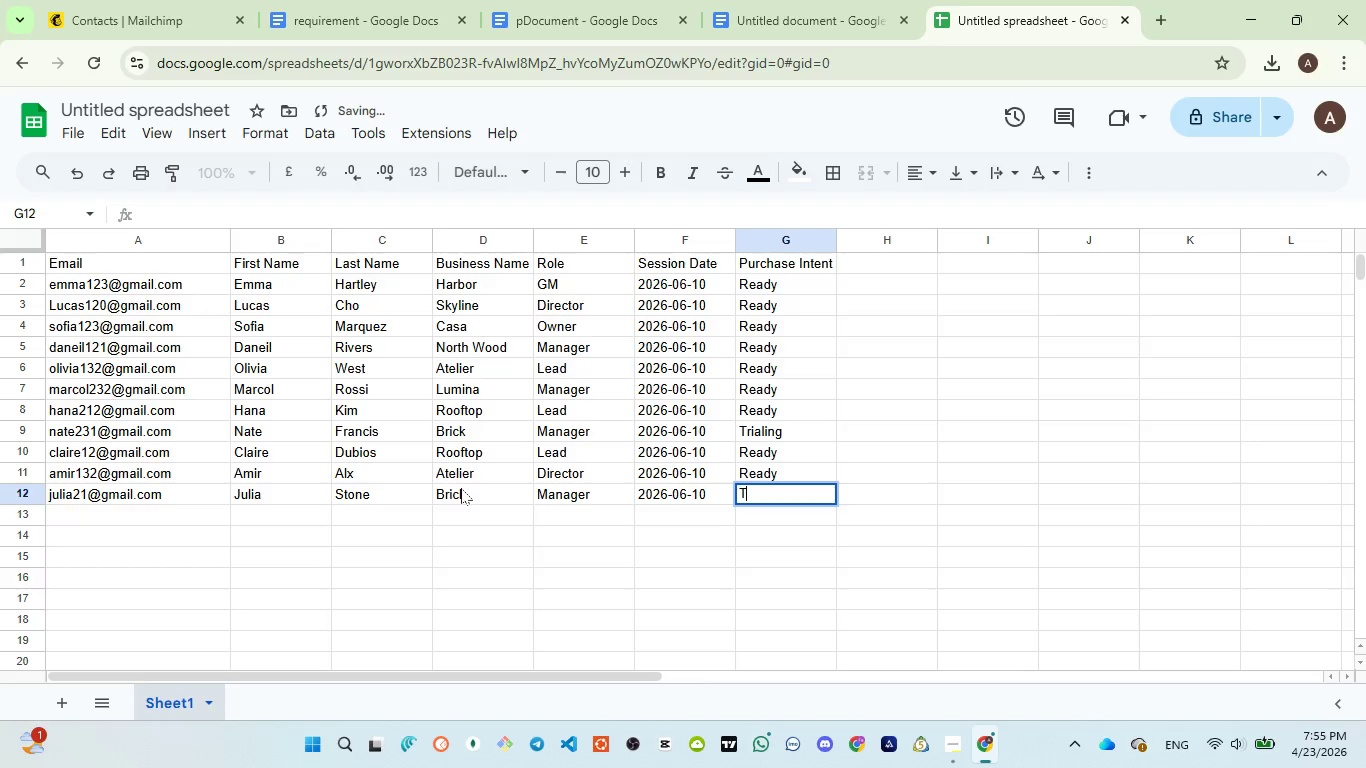 
key(Shift+T)
 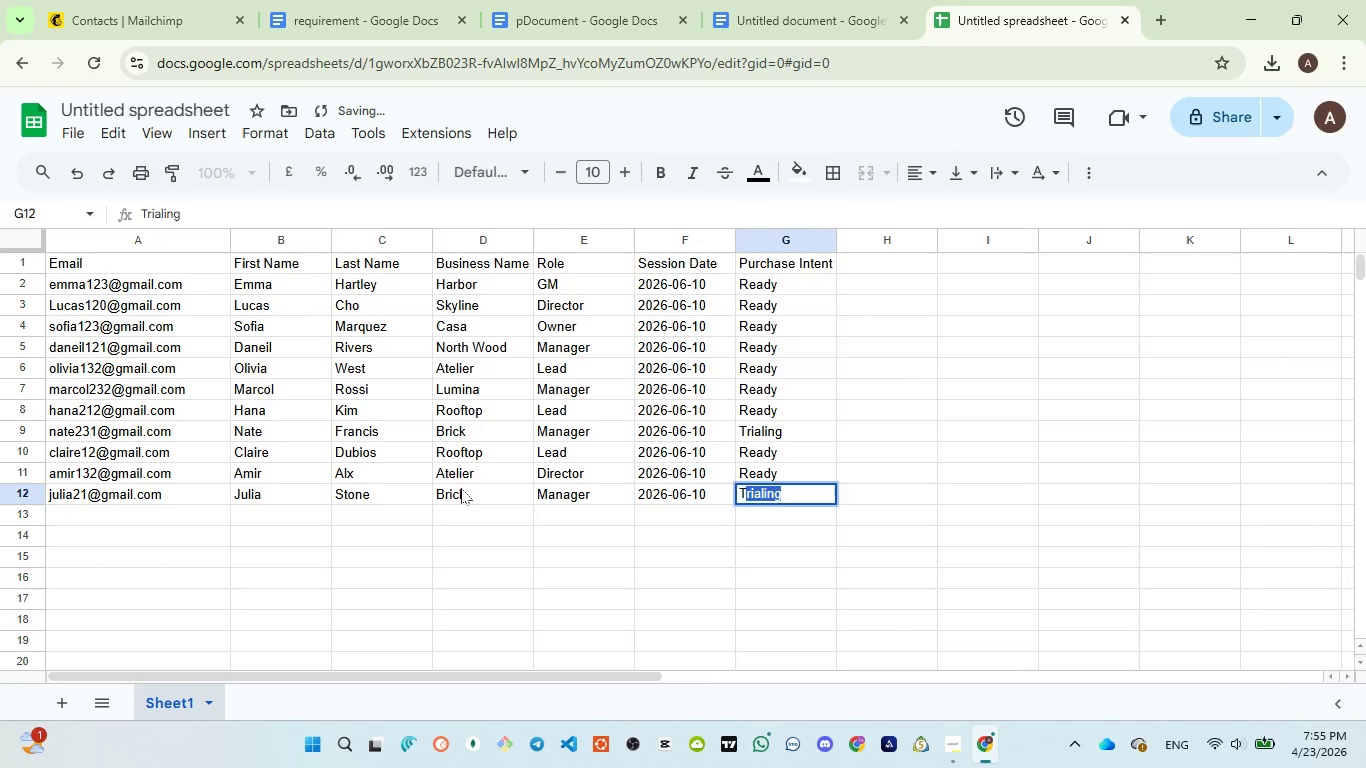 
key(ArrowRight)
 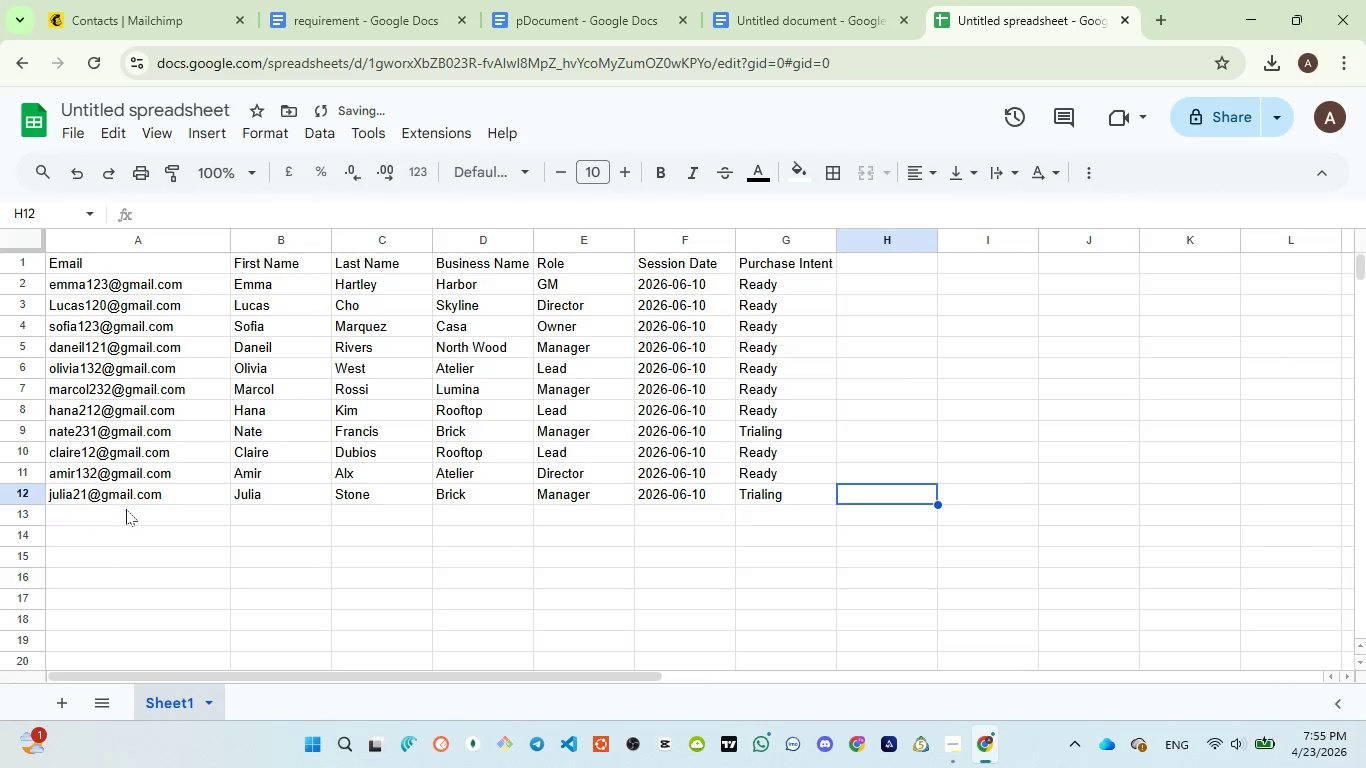 
left_click([123, 512])
 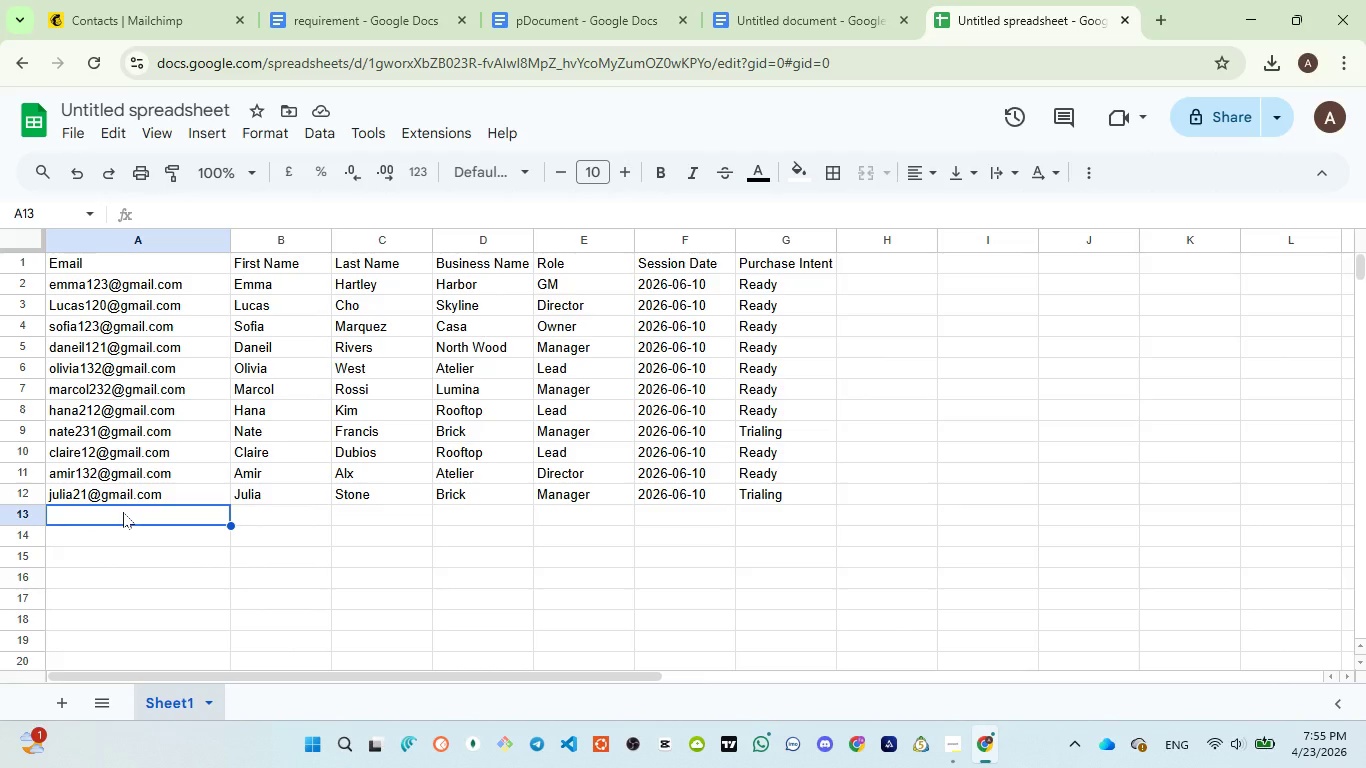 
wait(17.27)
 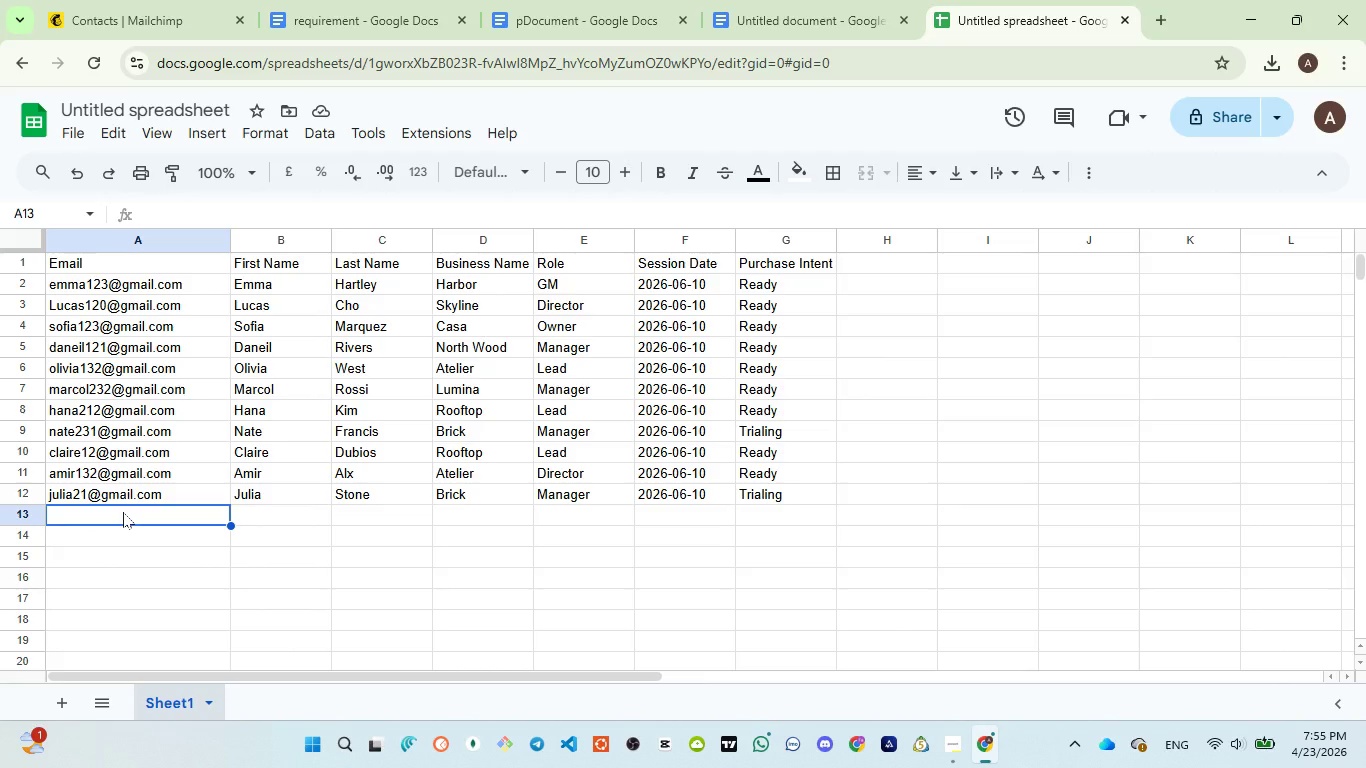 
left_click([593, 23])
 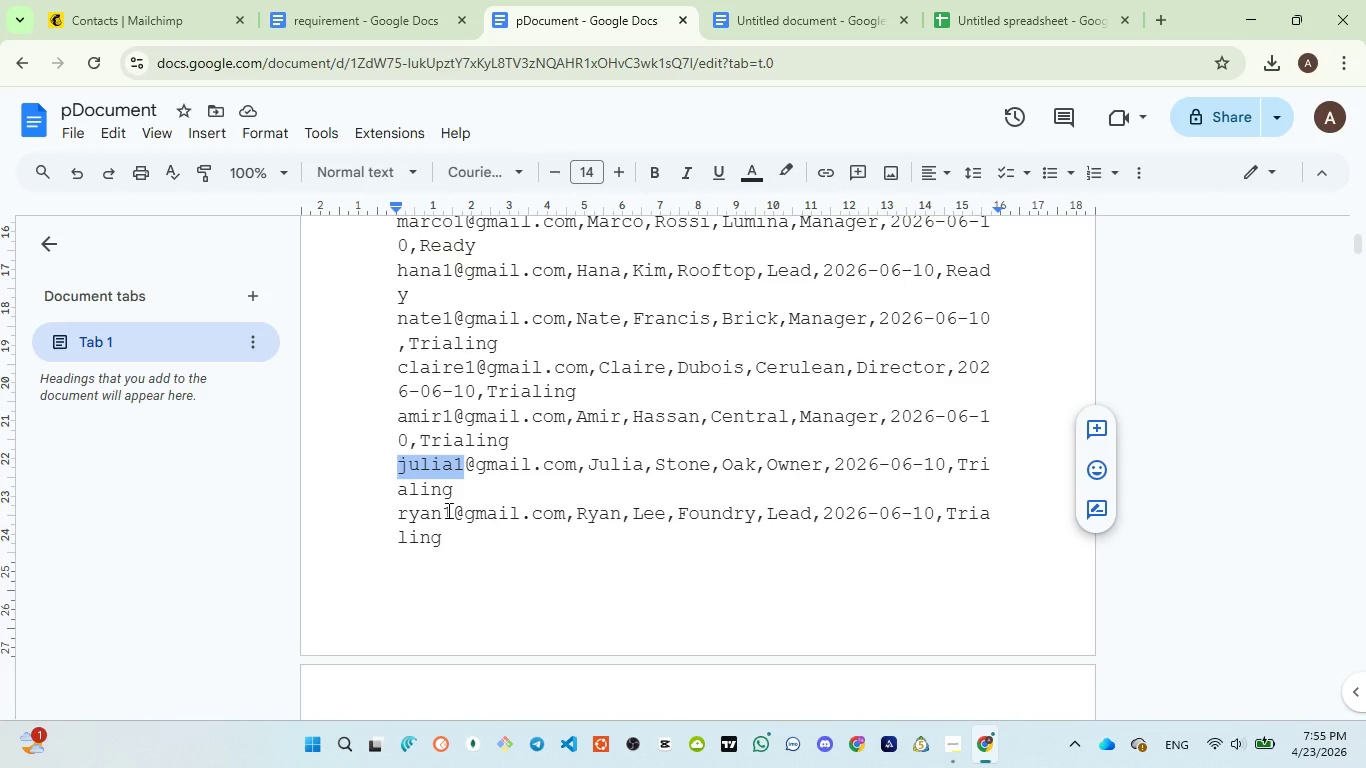 
double_click([447, 510])
 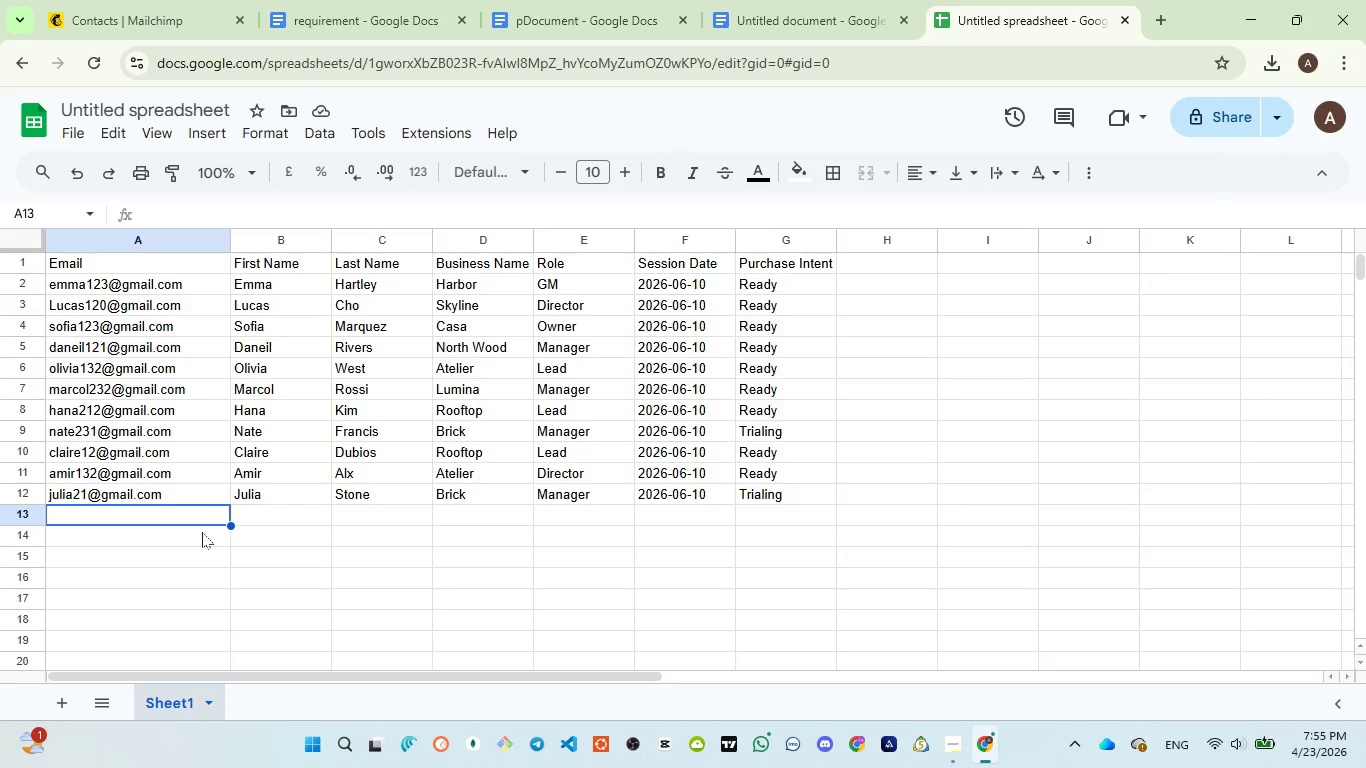 
type(ryan12@gmail.com)
 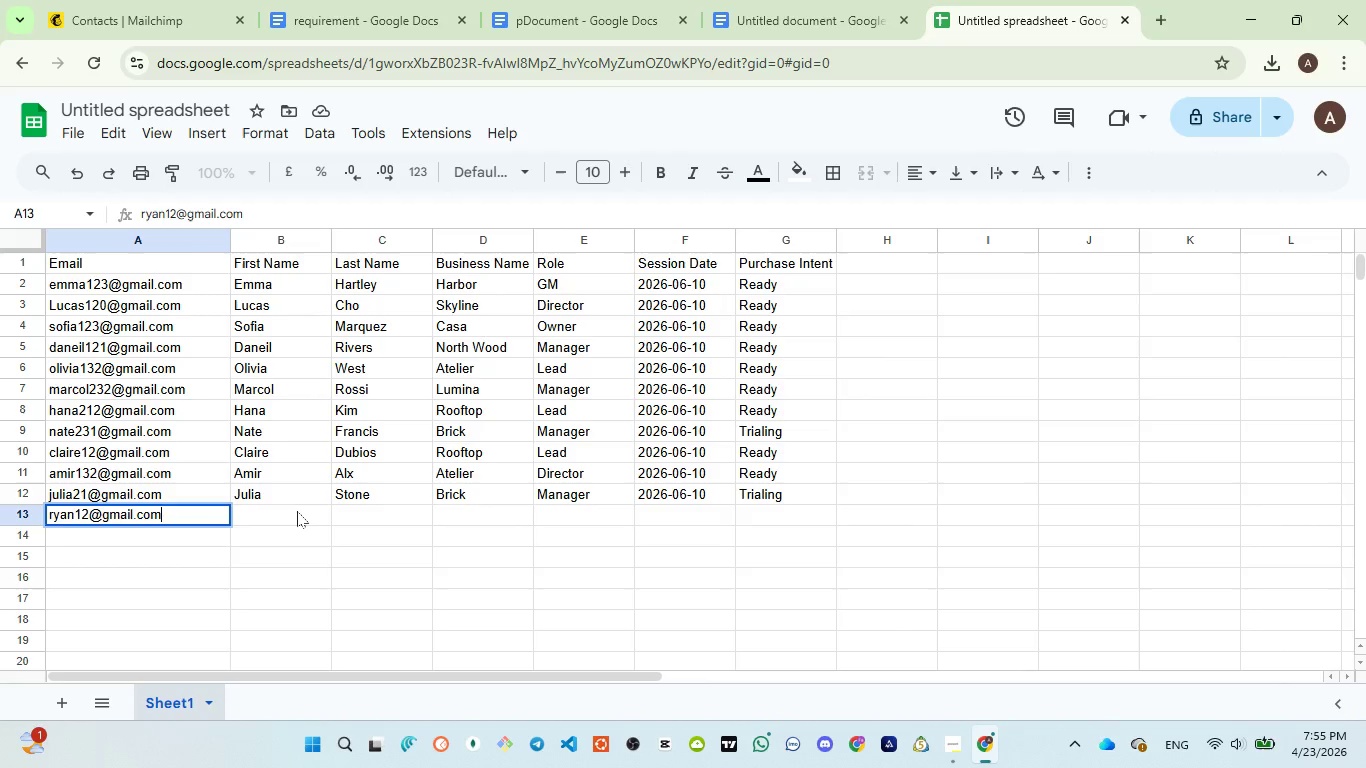 
left_click([297, 511])
 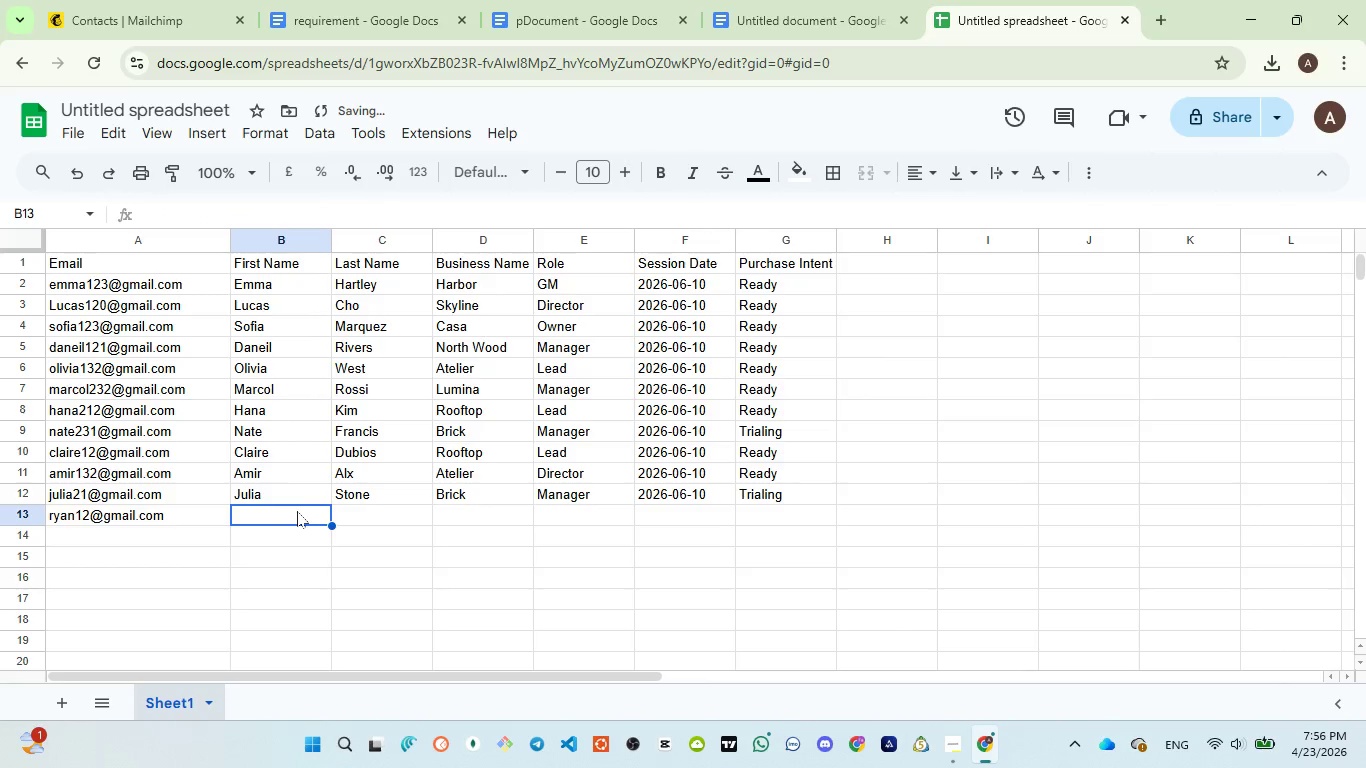 
type(Ryan)
 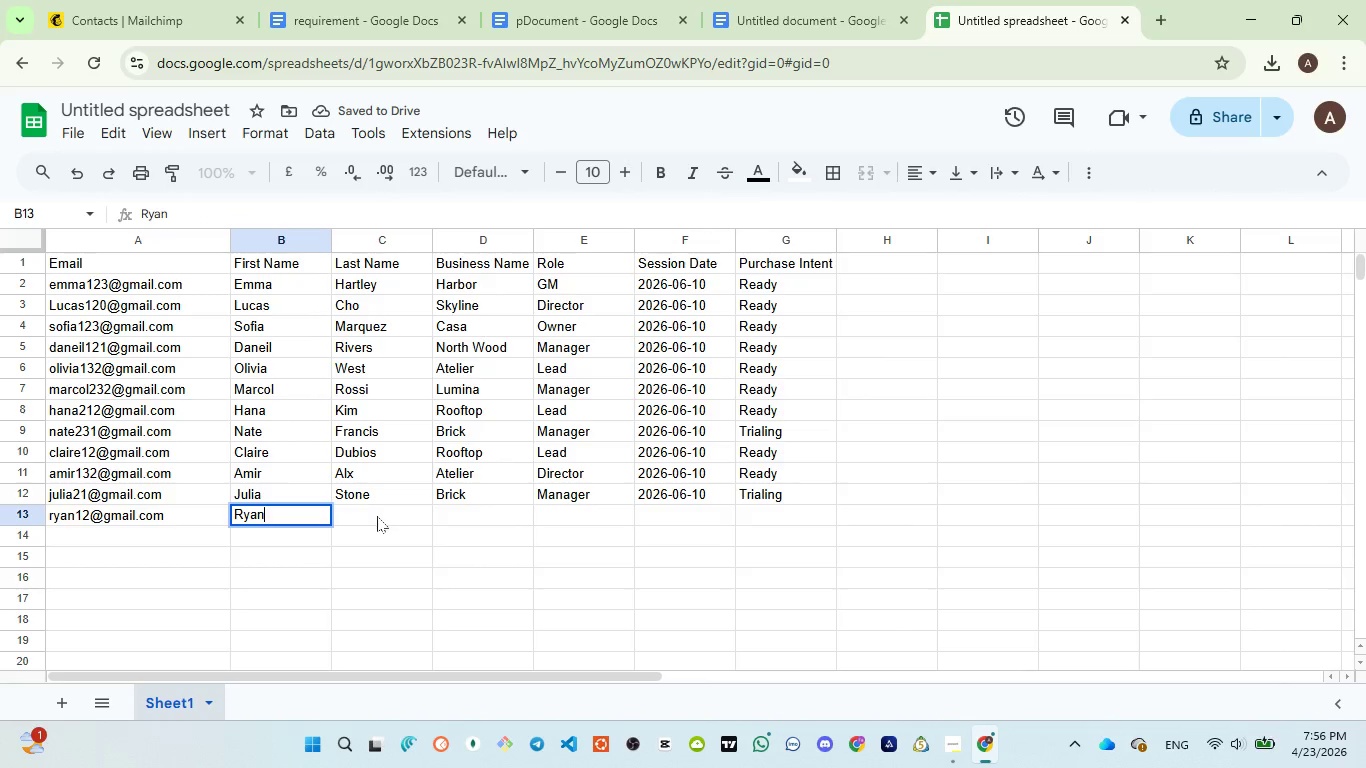 
left_click([377, 516])
 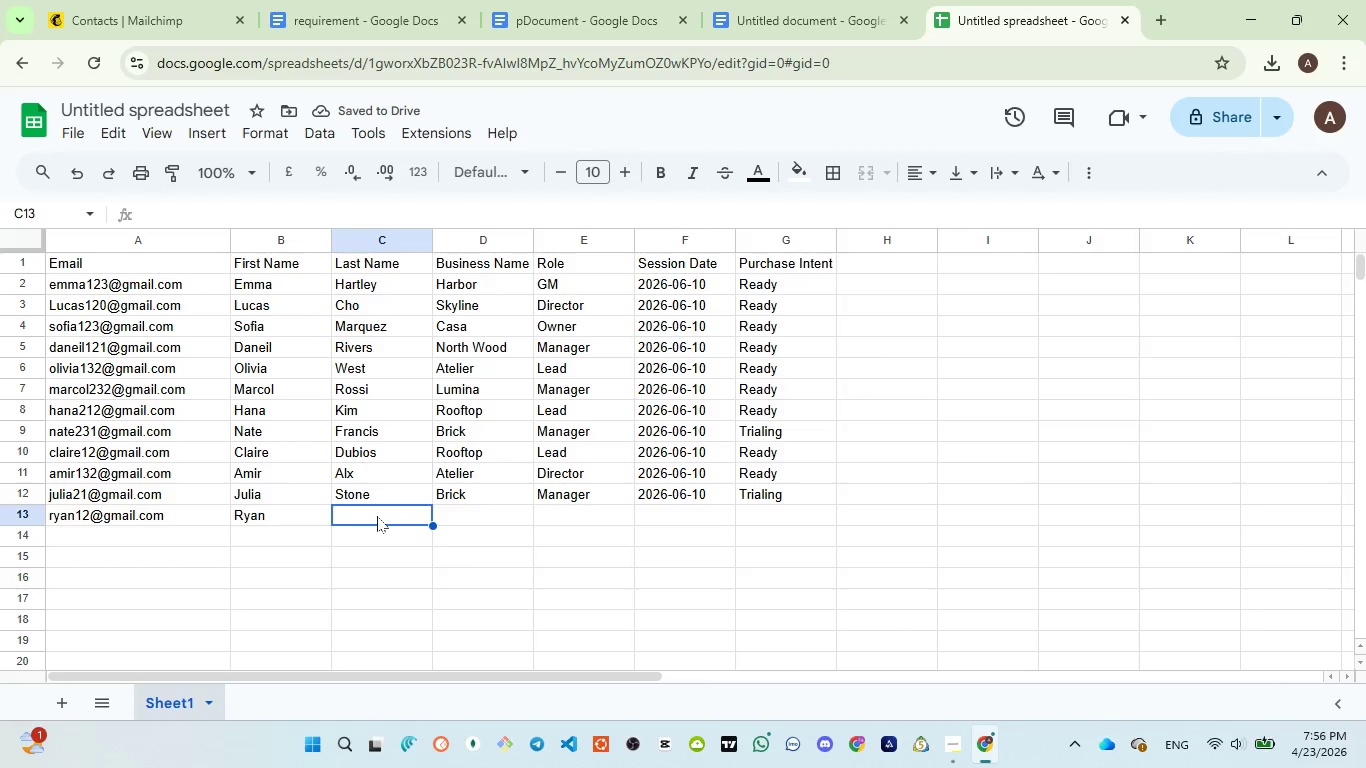 
key(S)
 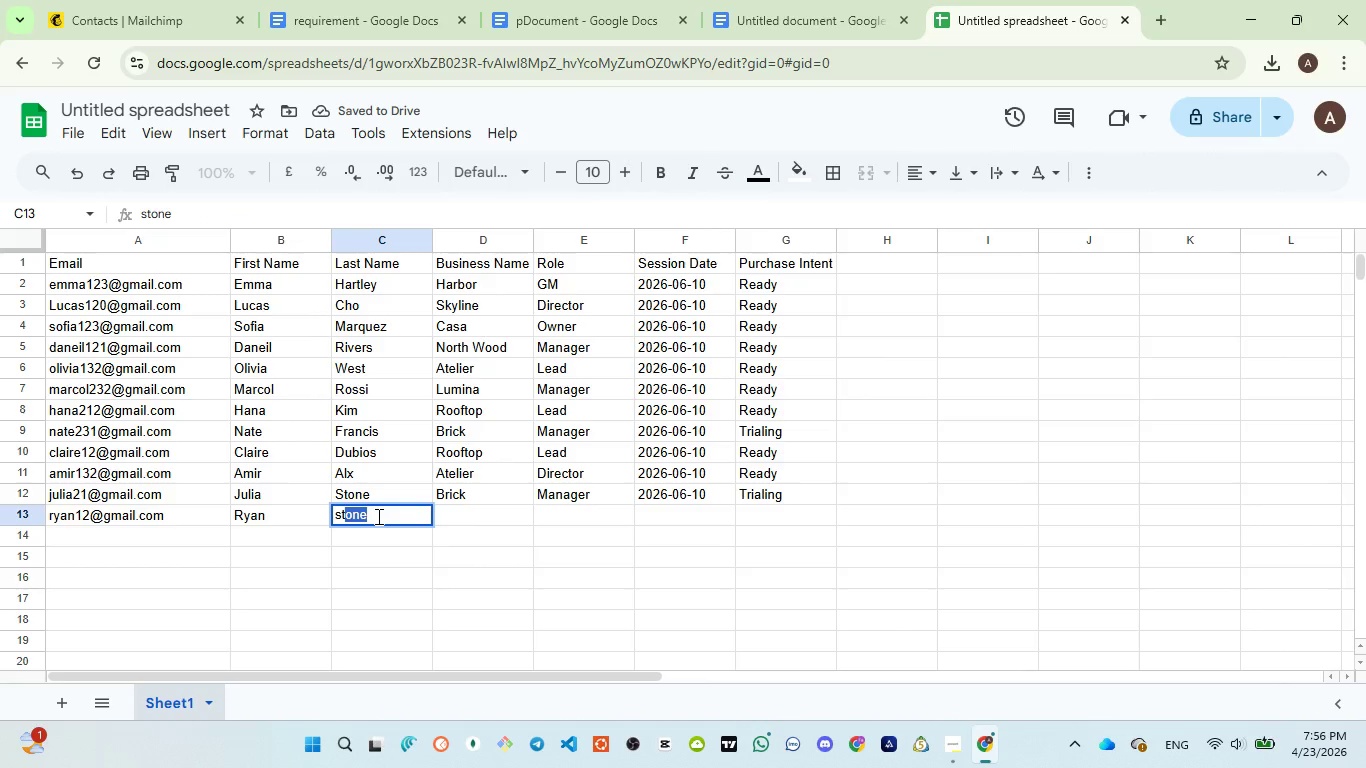 
key(Shift+ShiftLeft)
 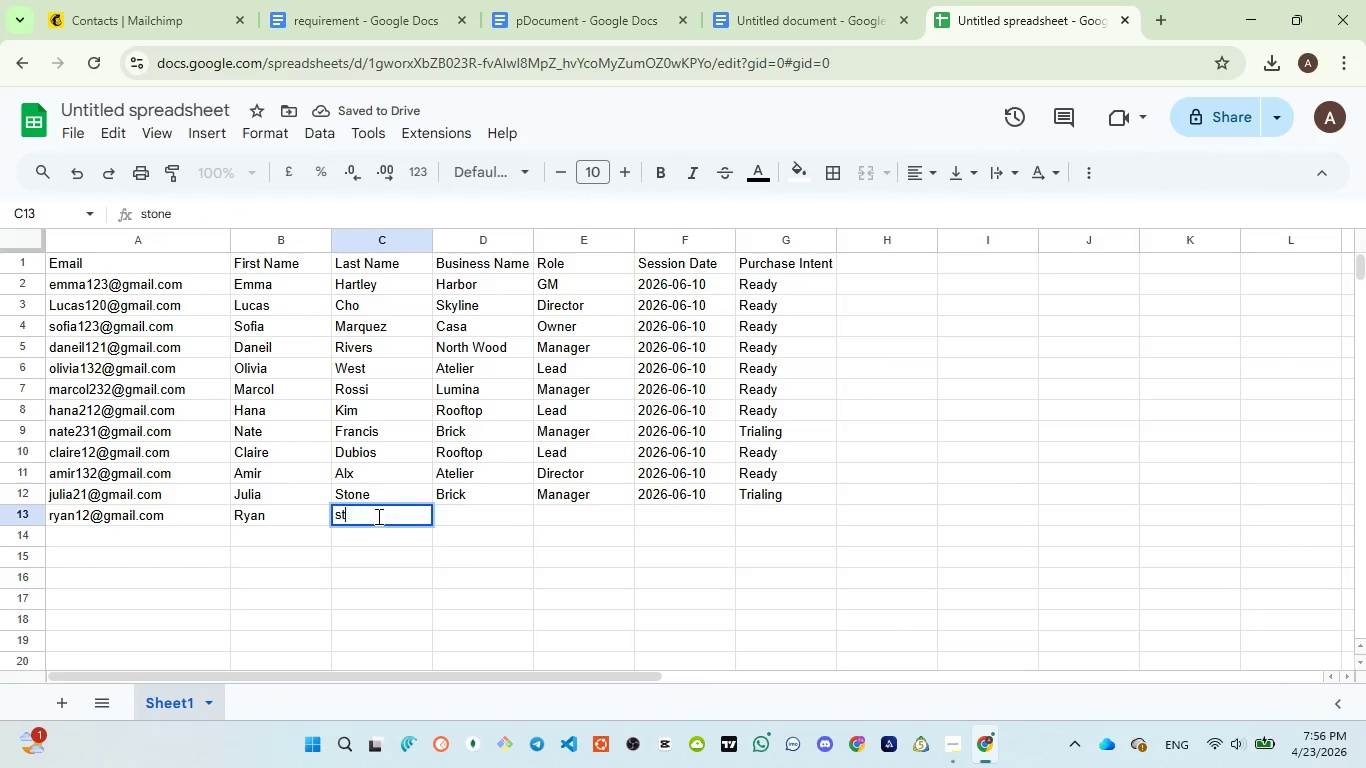 
key(T)
 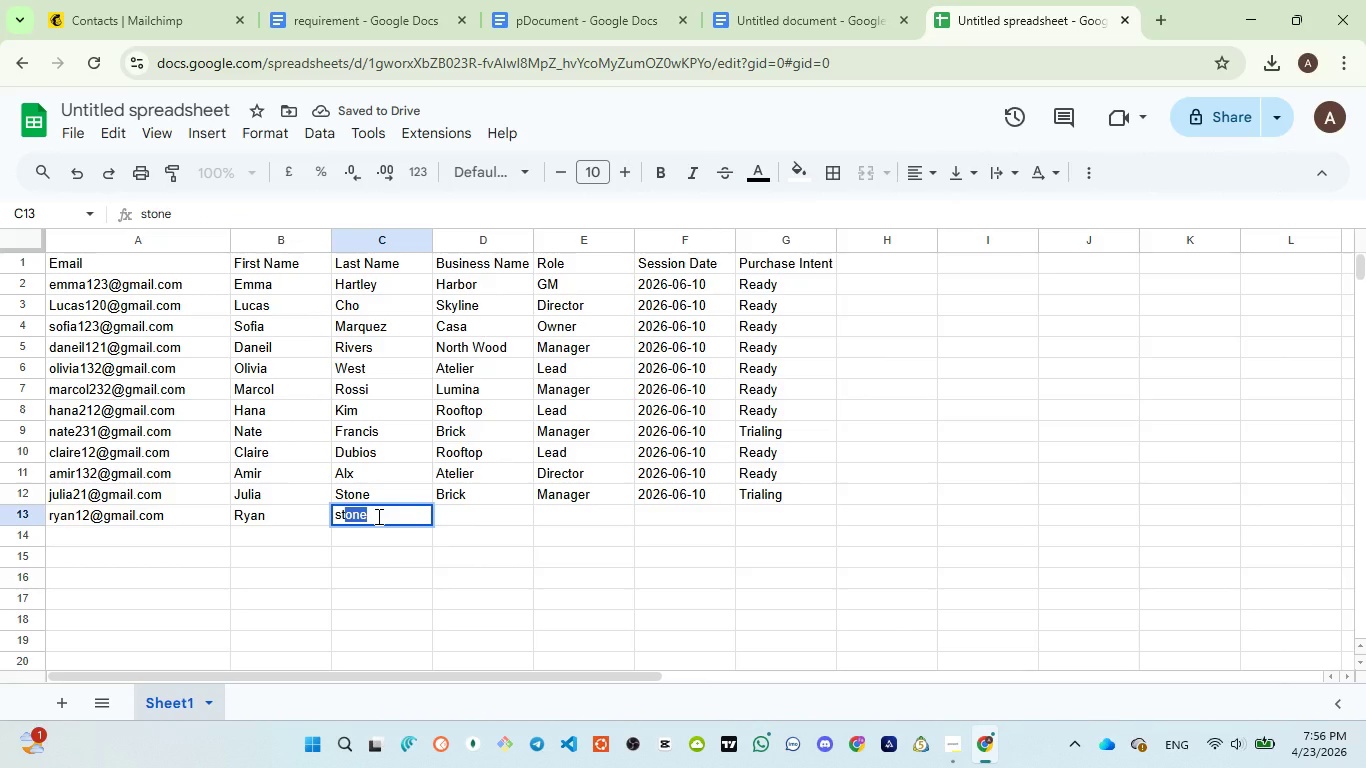 
key(ArrowRight)
 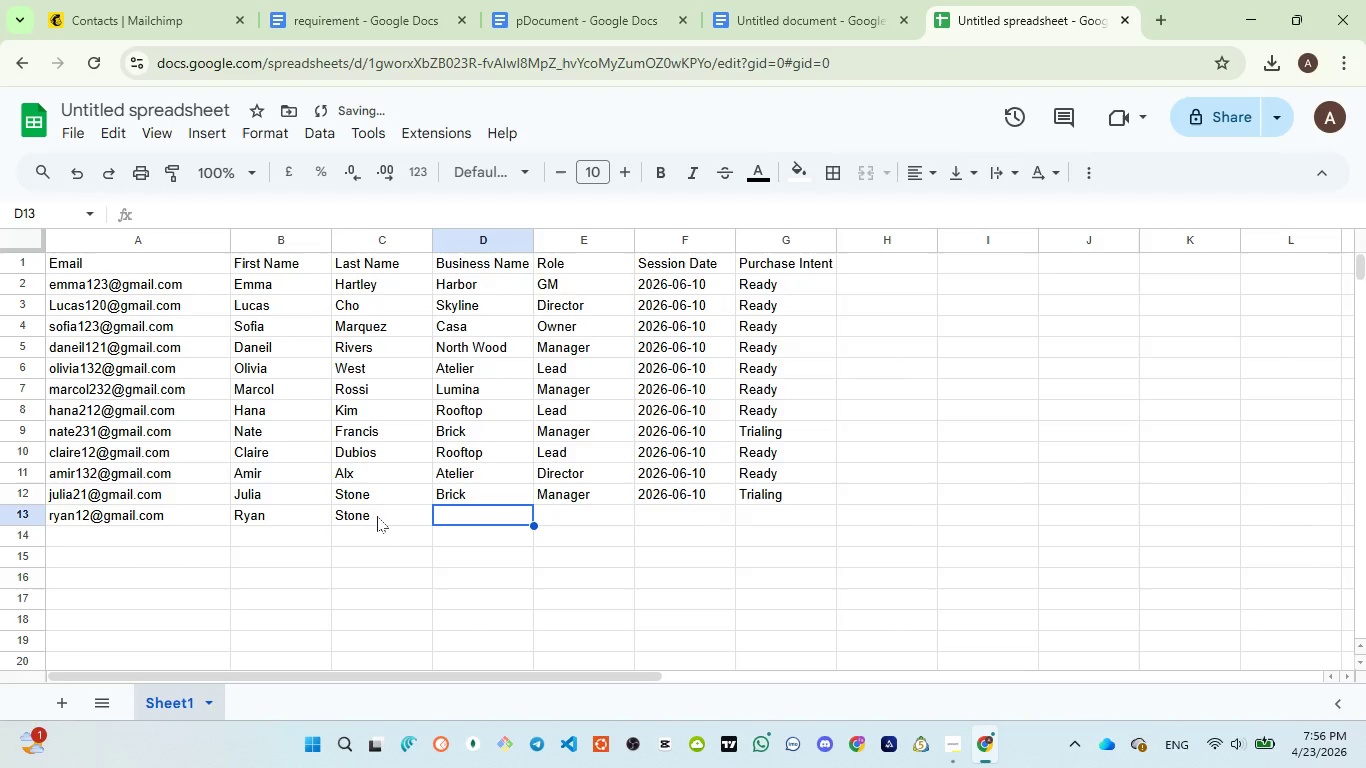 
key(Shift+ShiftLeft)
 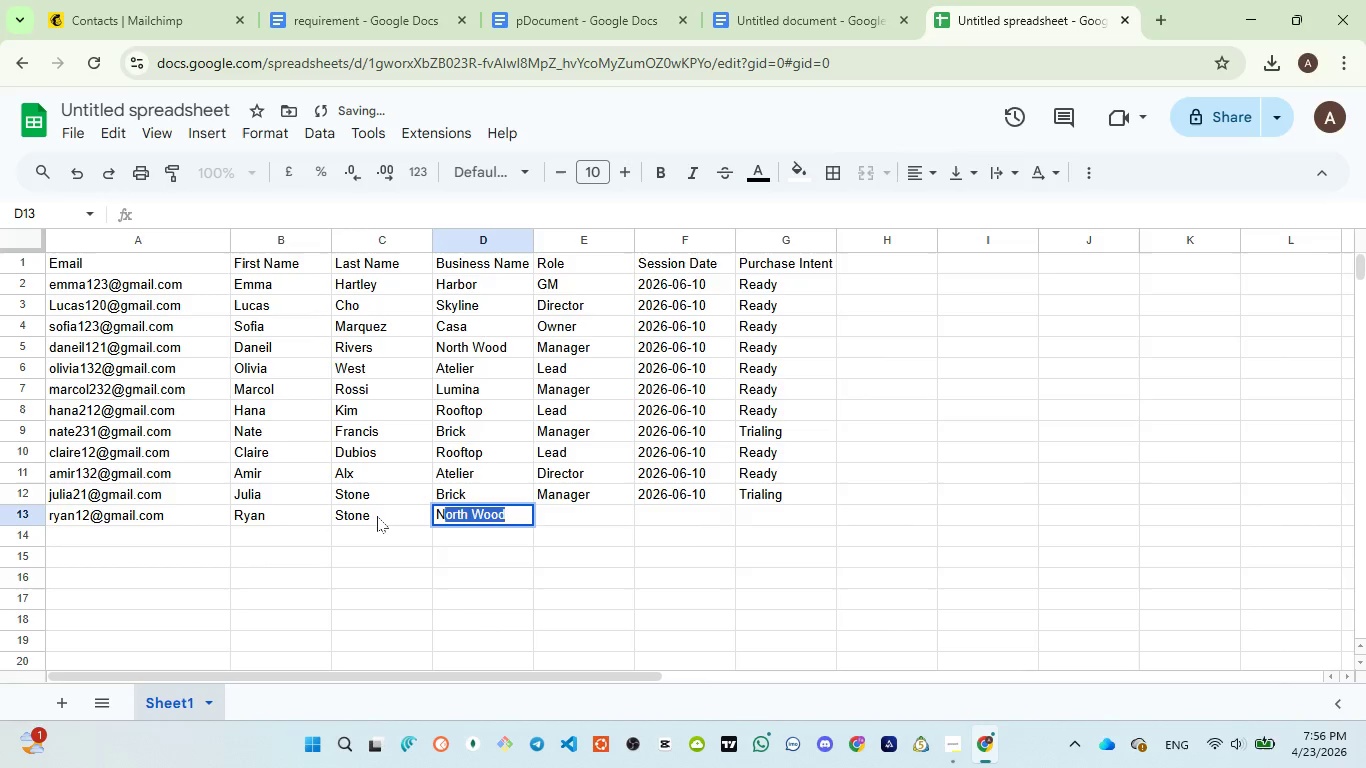 
key(Shift+N)
 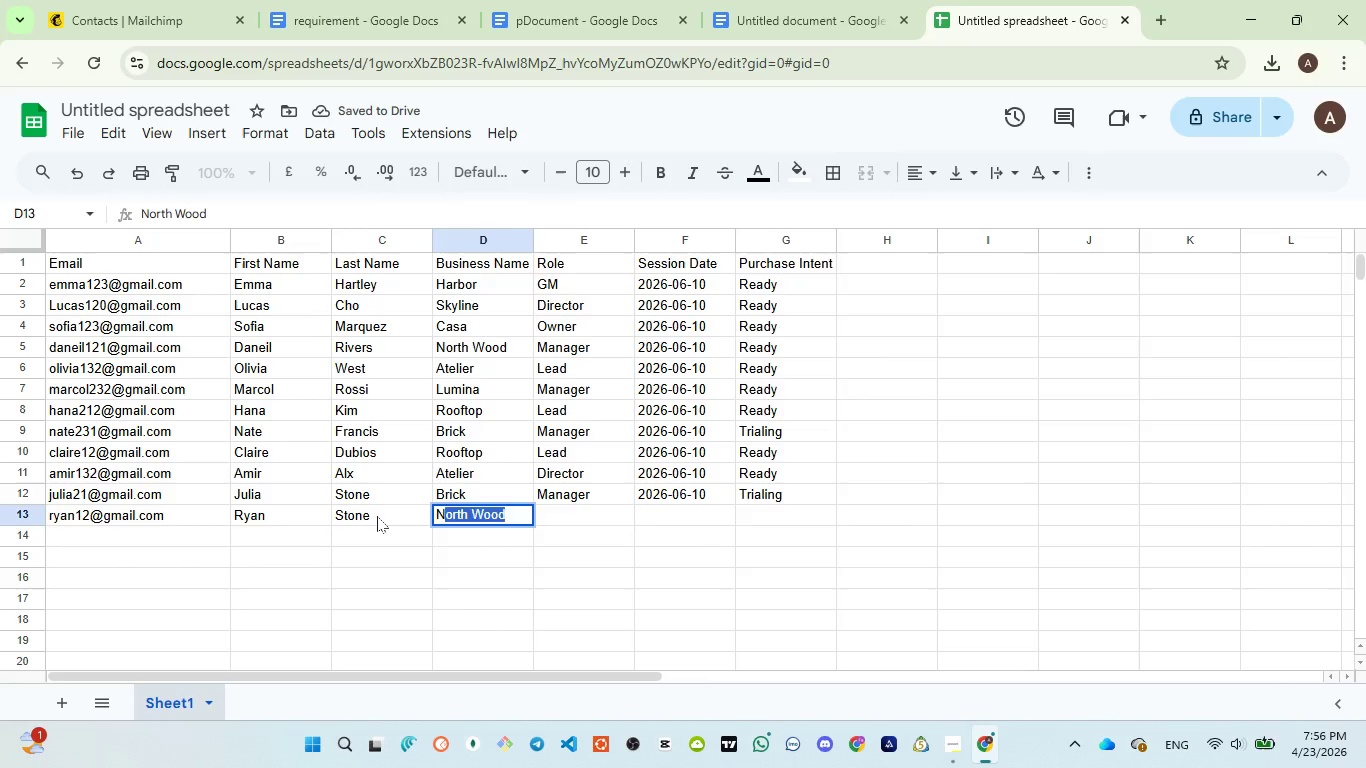 
key(ArrowRight)
 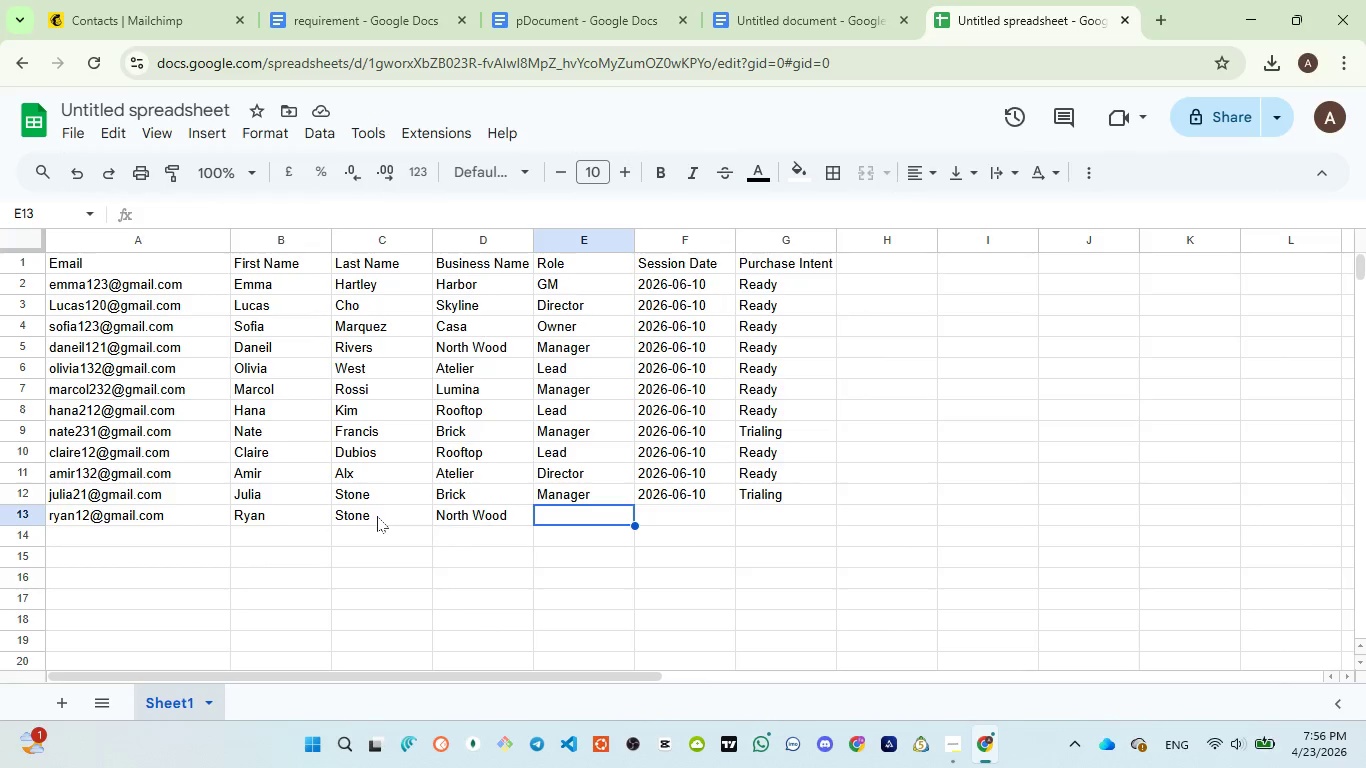 
wait(10.28)
 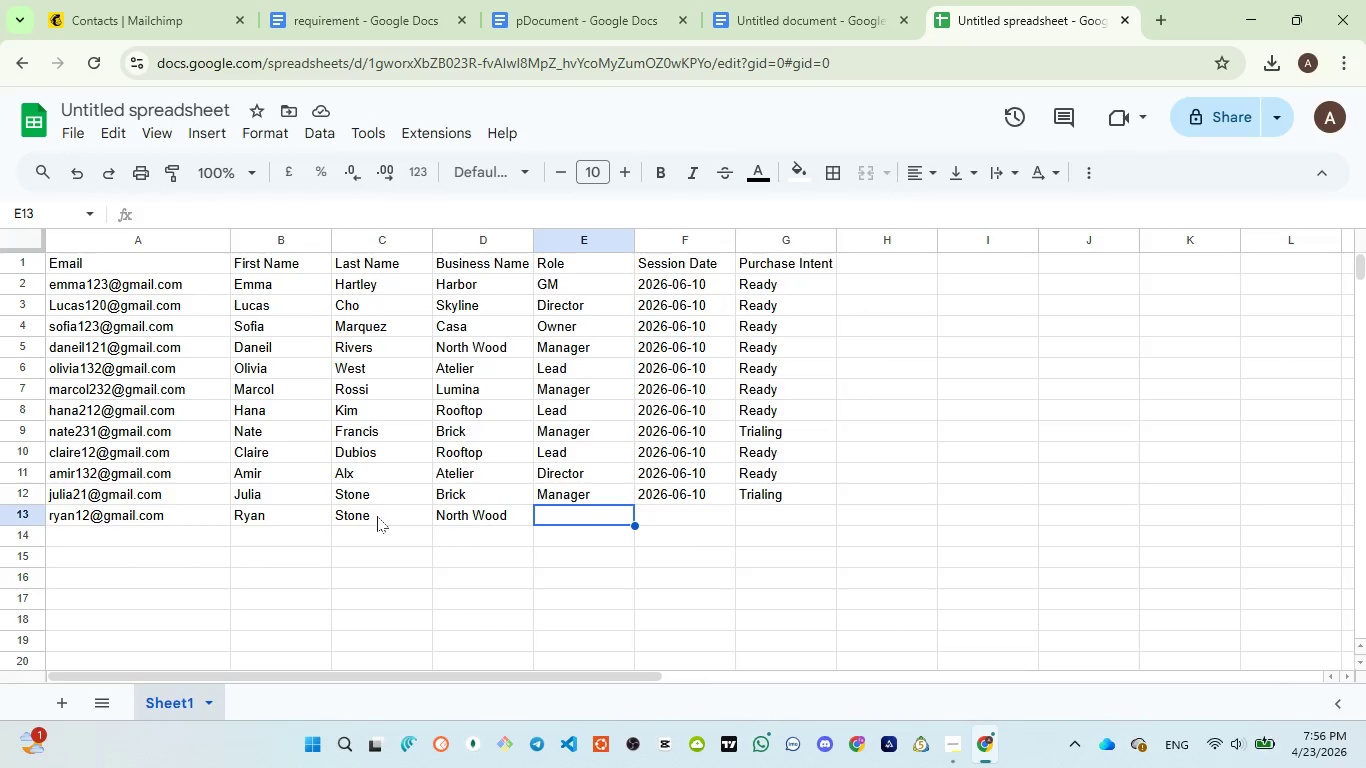 
key(Shift+ShiftLeft)
 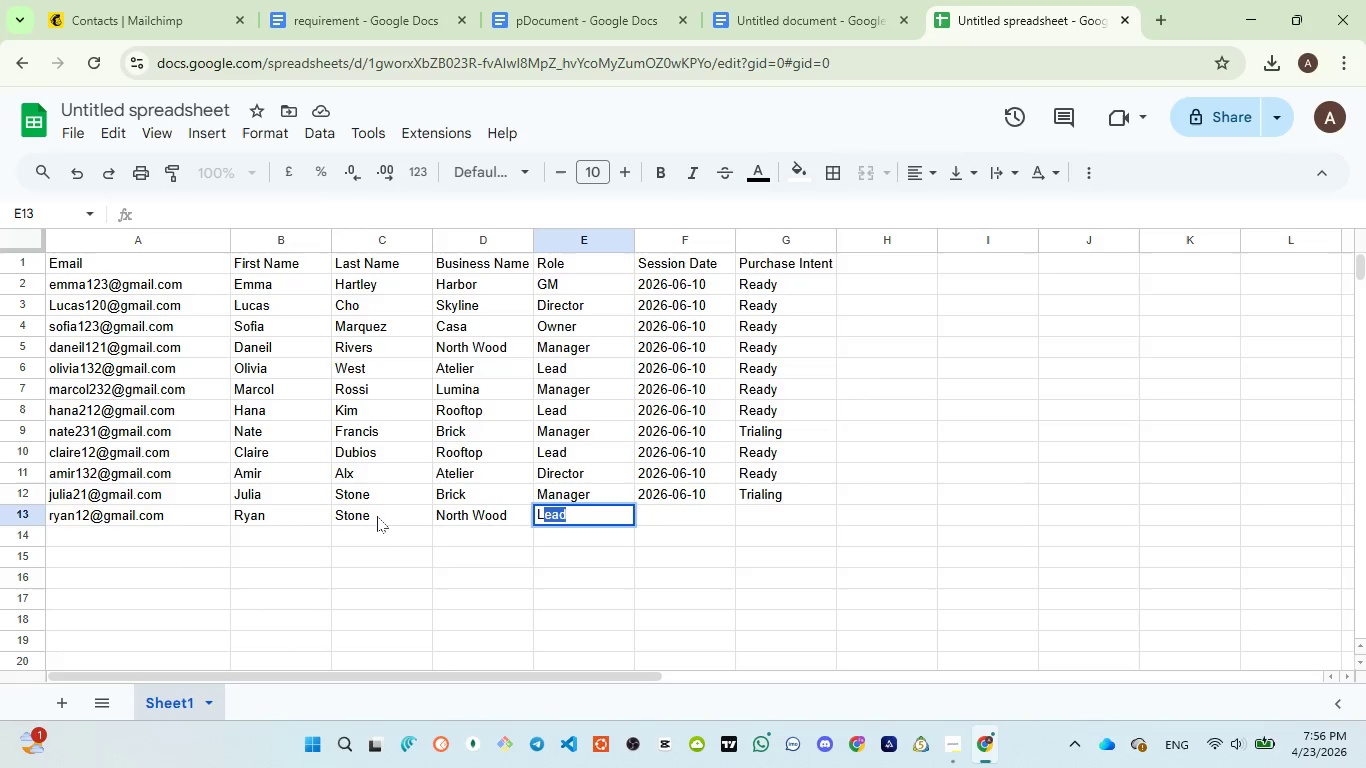 
key(Shift+L)
 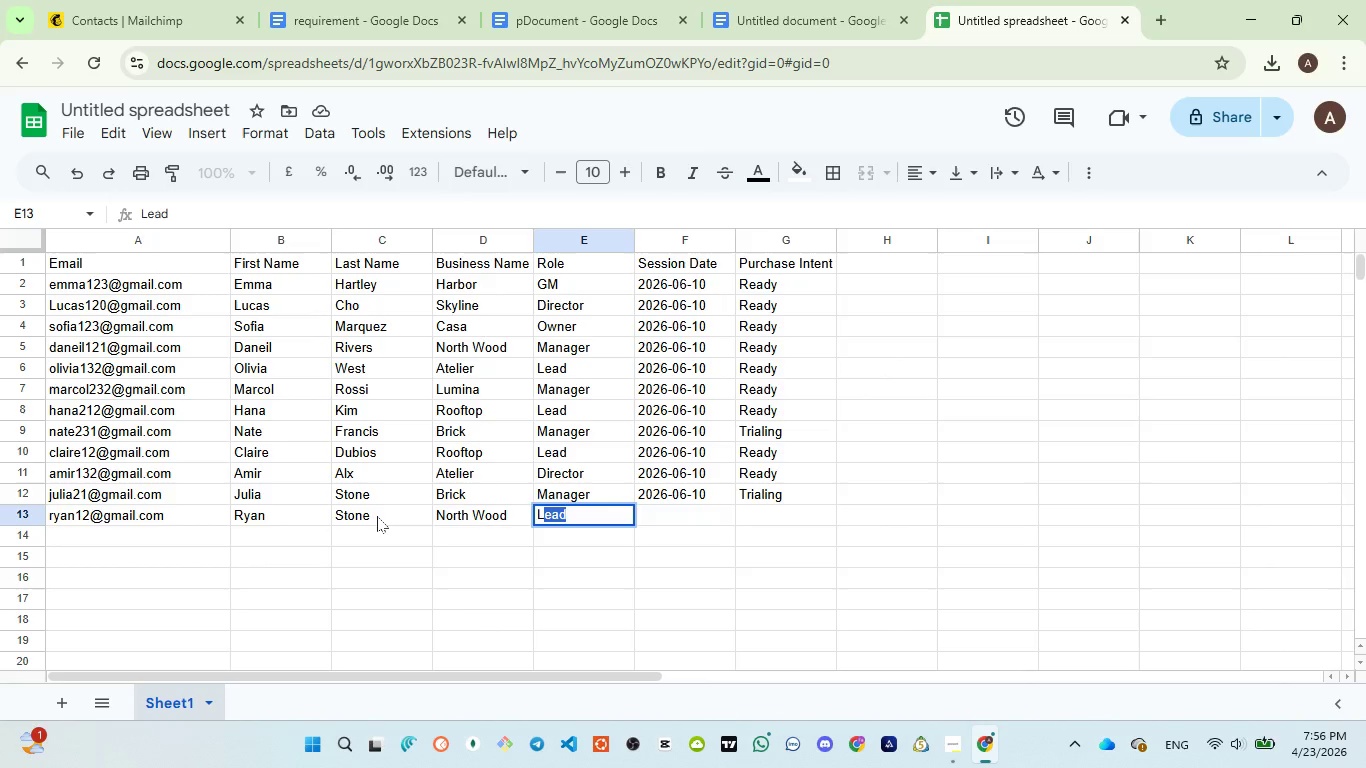 
key(ArrowRight)
 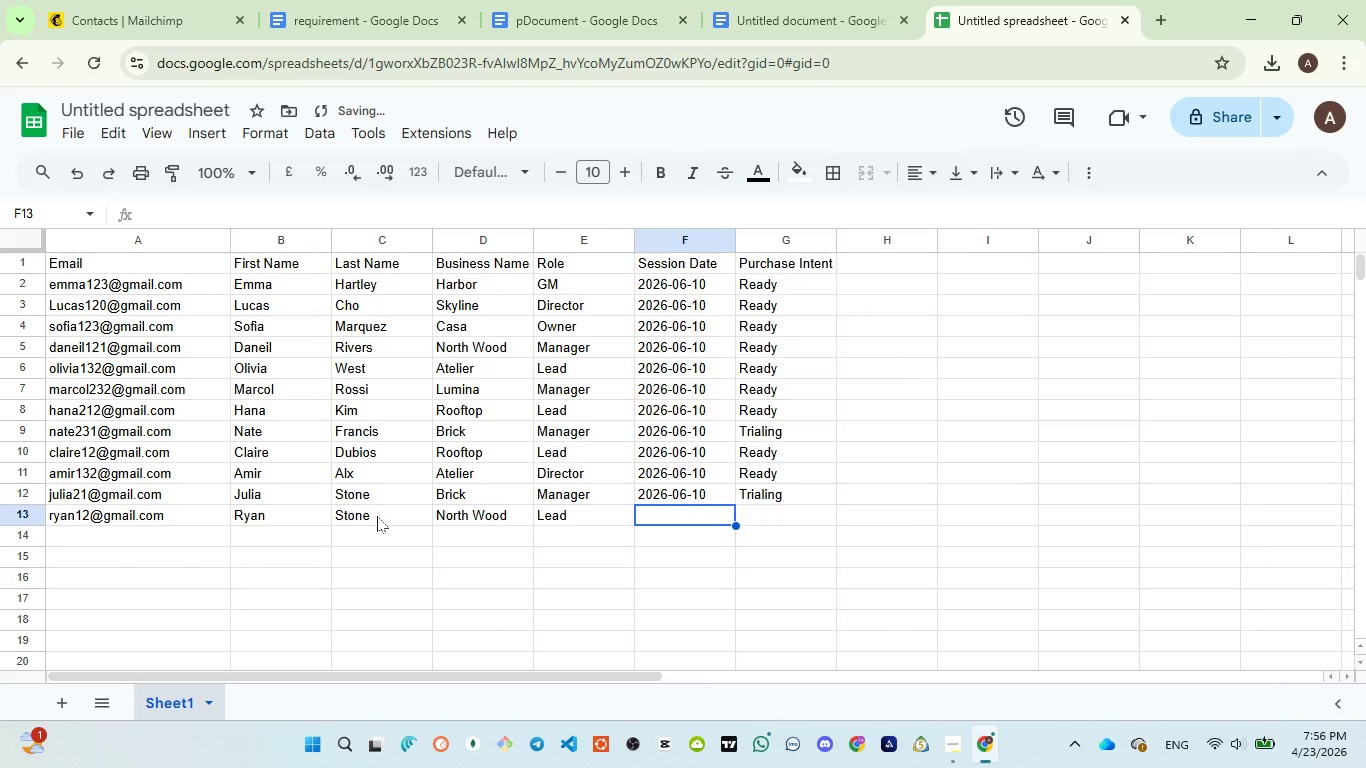 
key(Quote)
 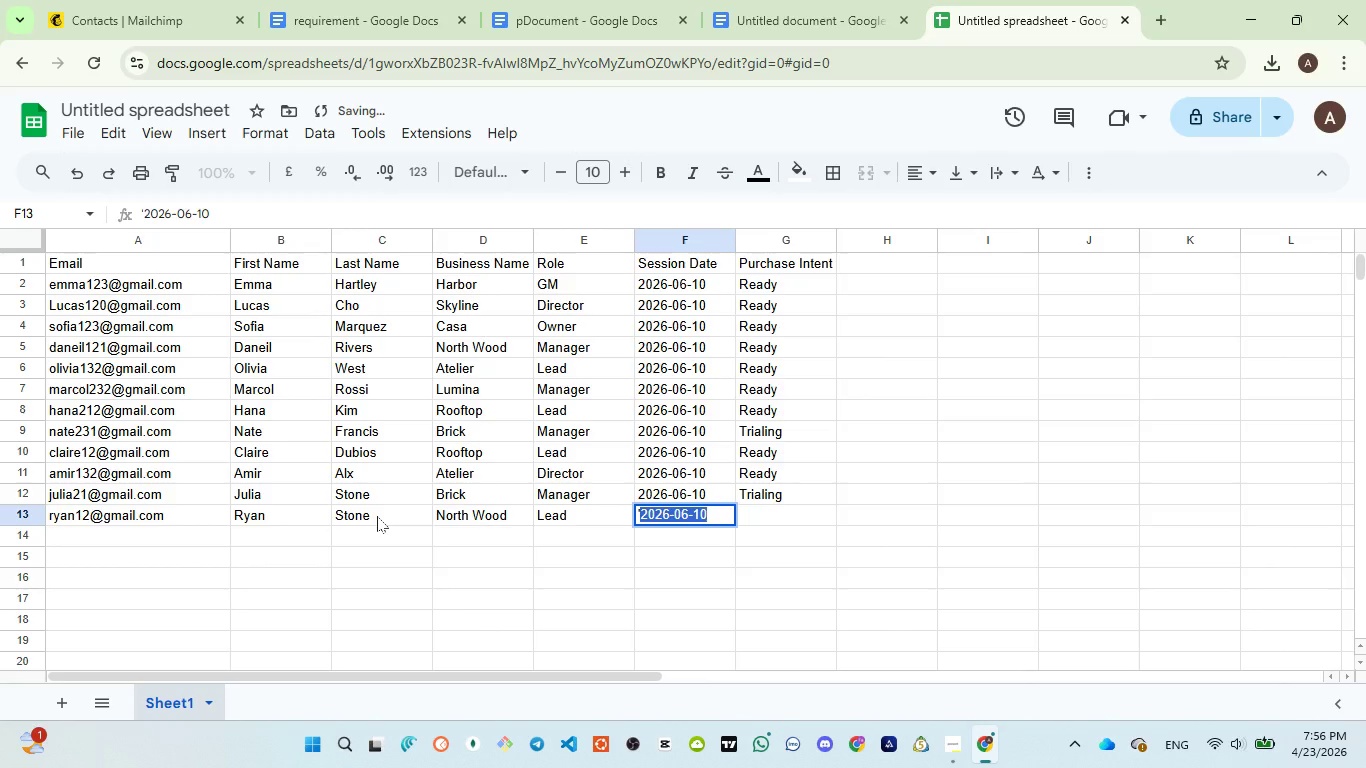 
key(ArrowRight)
 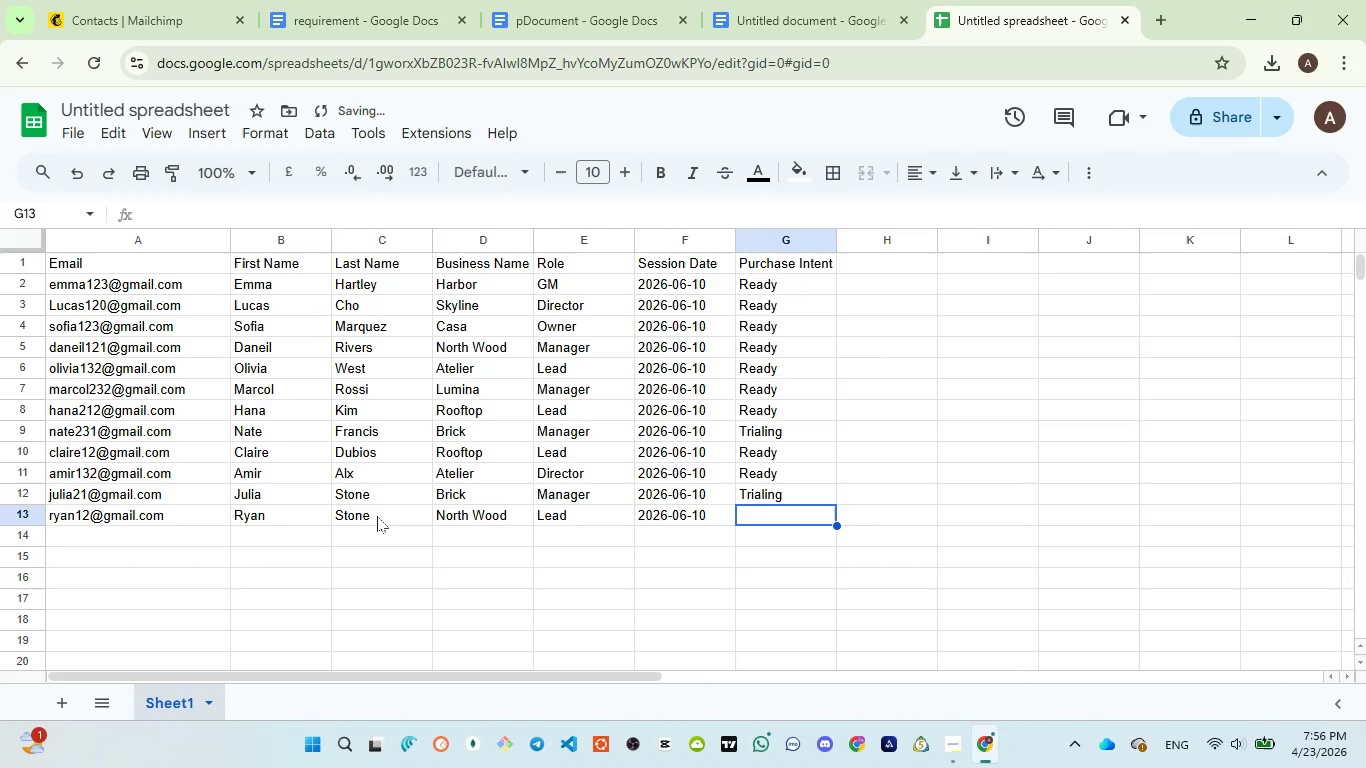 
key(Shift+ShiftLeft)
 